 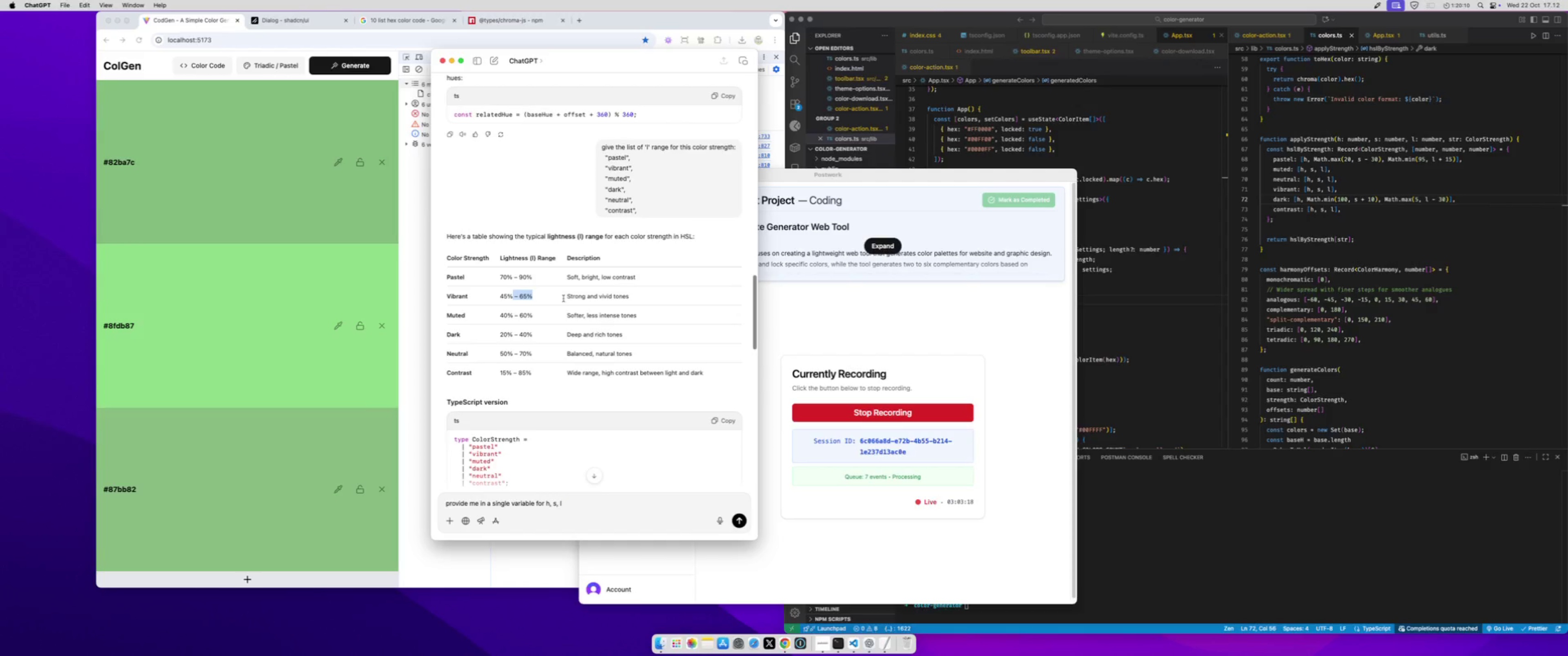 
left_click_drag(start_coordinate=[564, 298], to_coordinate=[617, 292])
 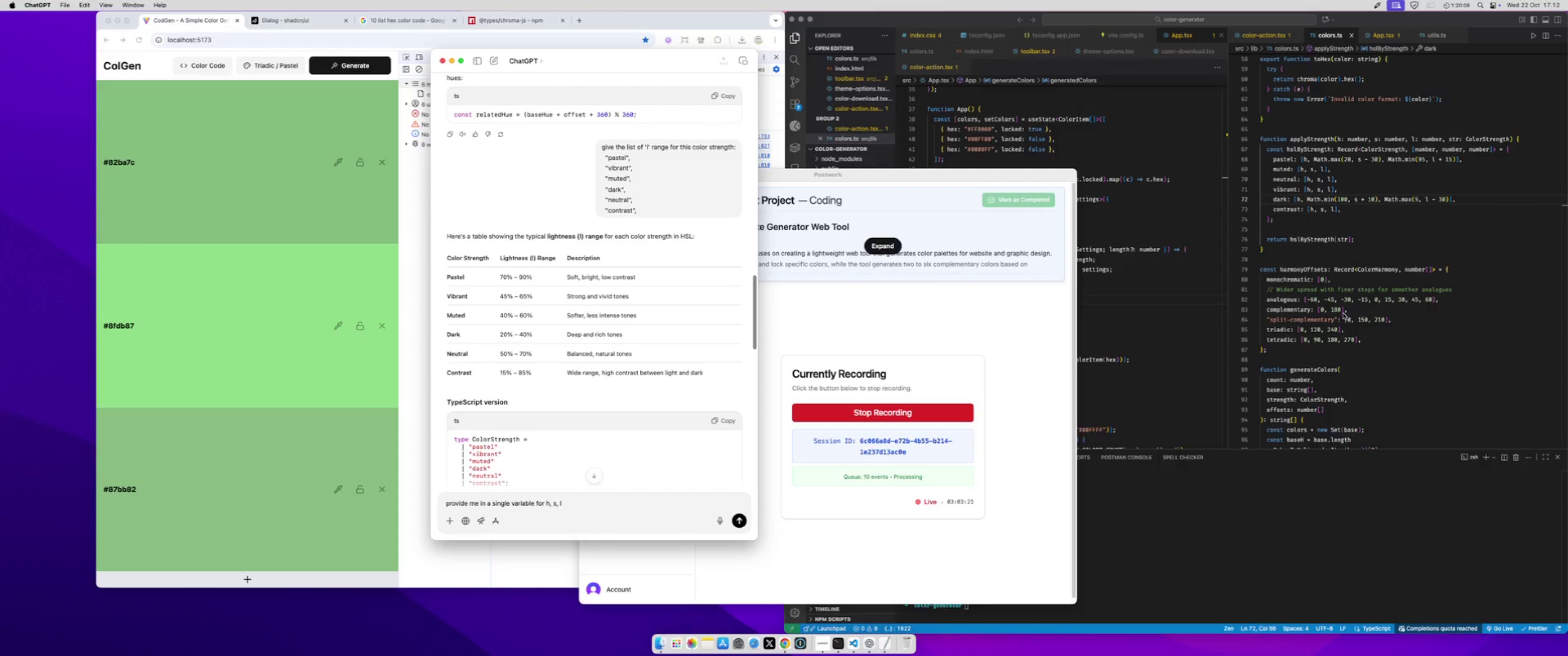 
left_click([1343, 313])
 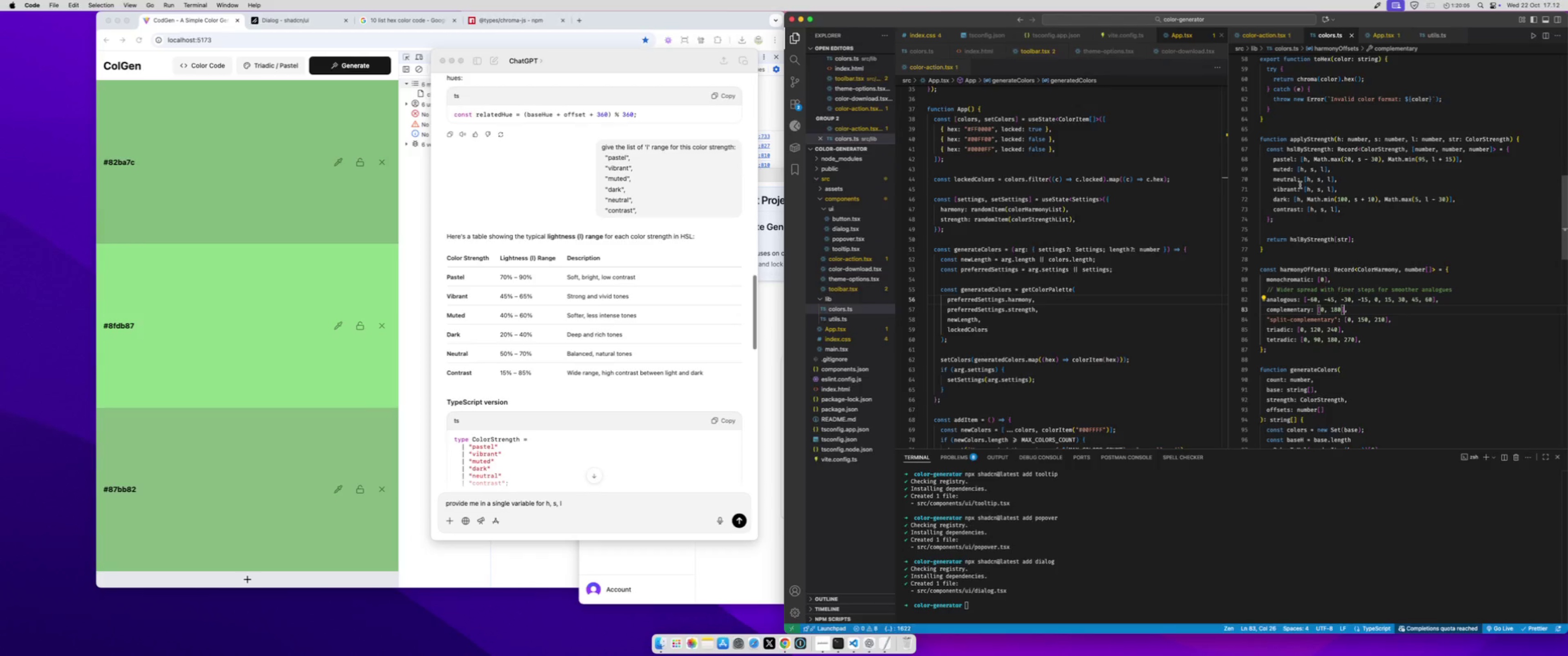 
left_click([1319, 190])
 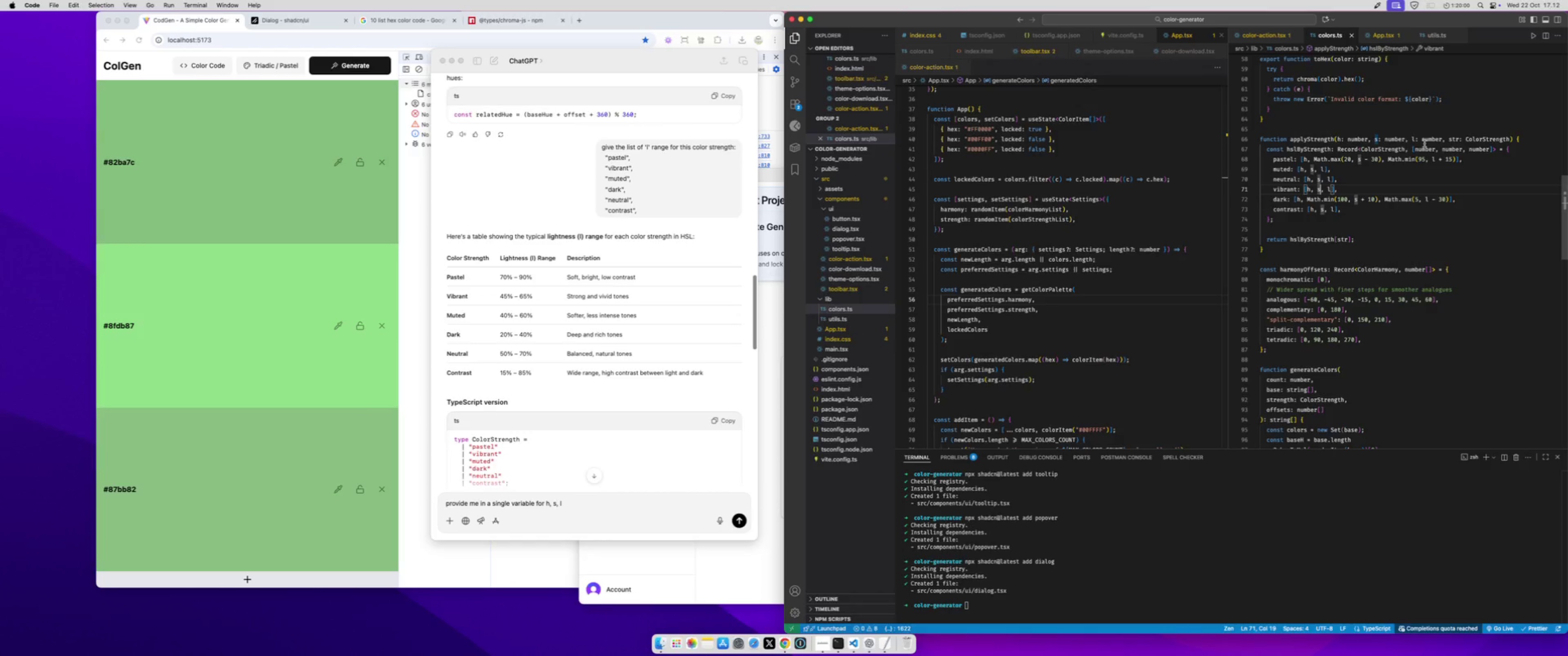 
wait(5.29)
 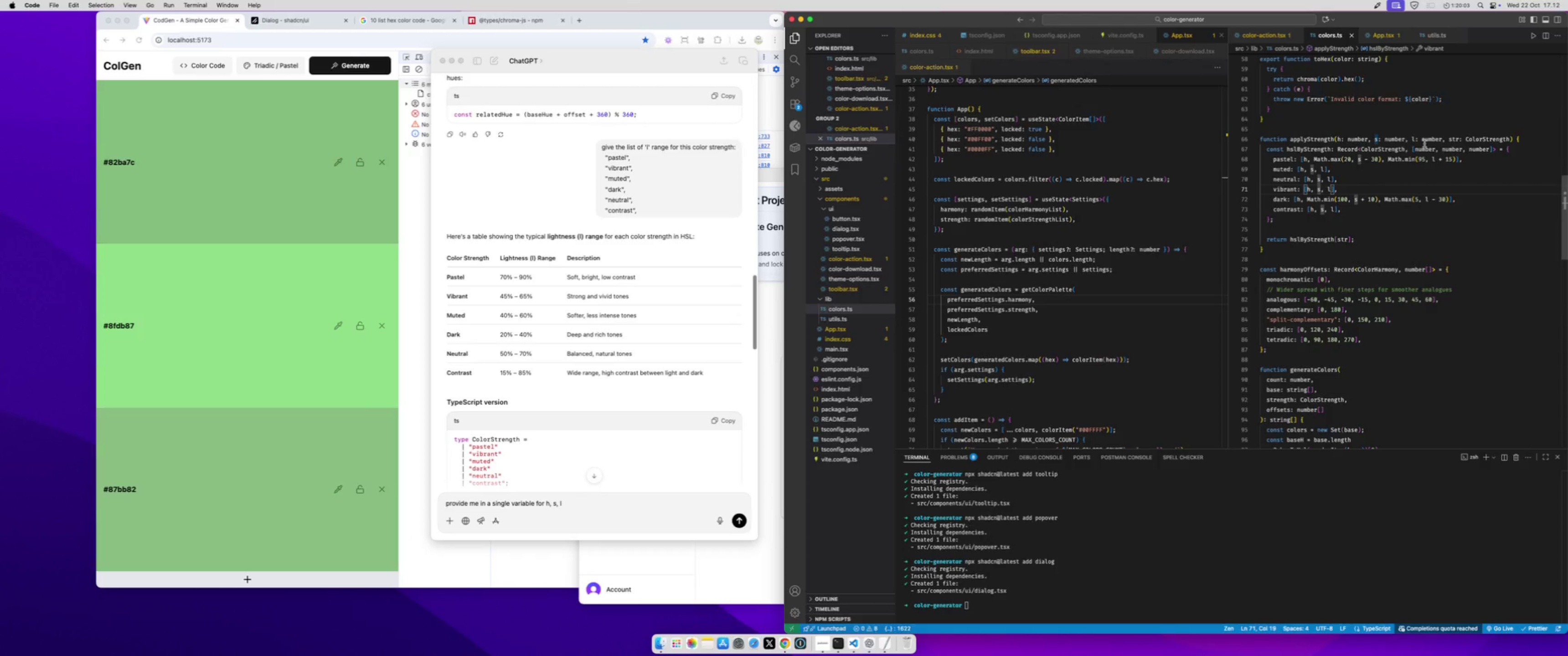 
key(ArrowRight)
 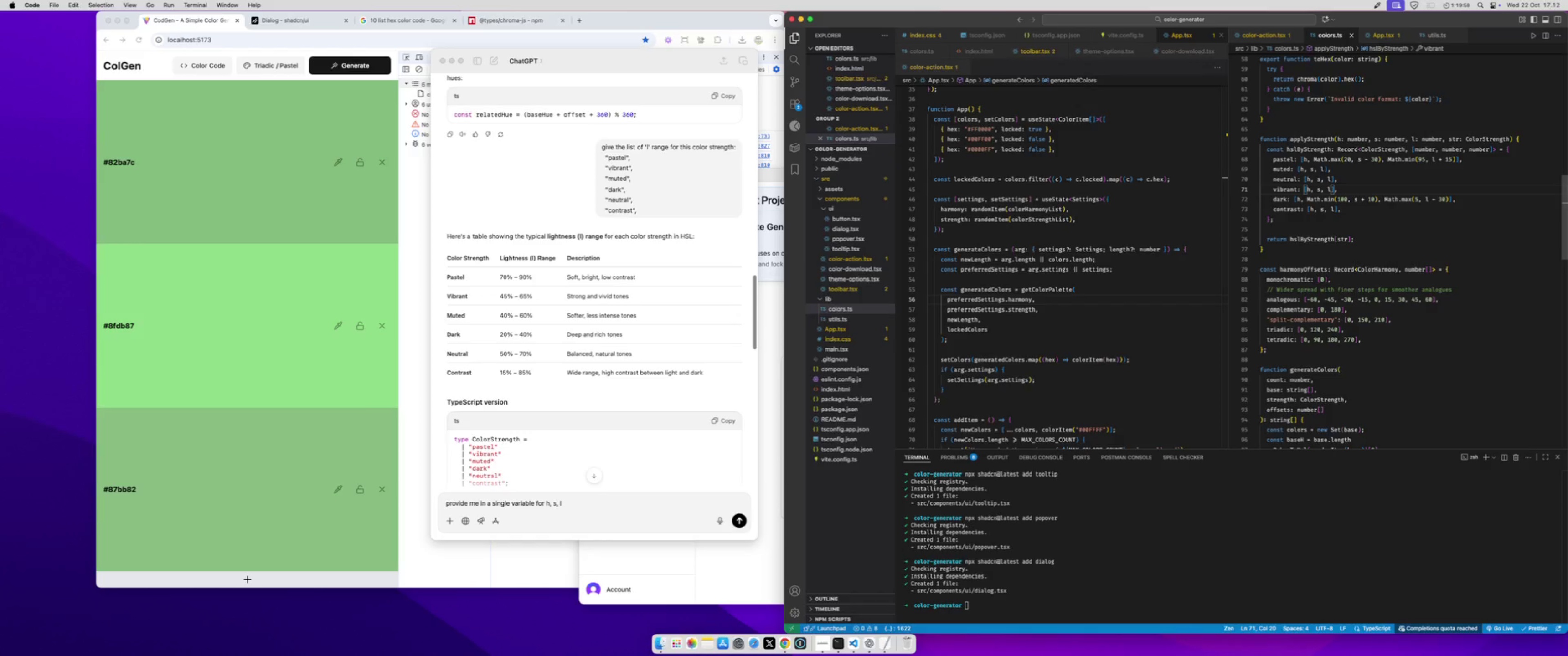 
key(ArrowLeft)
 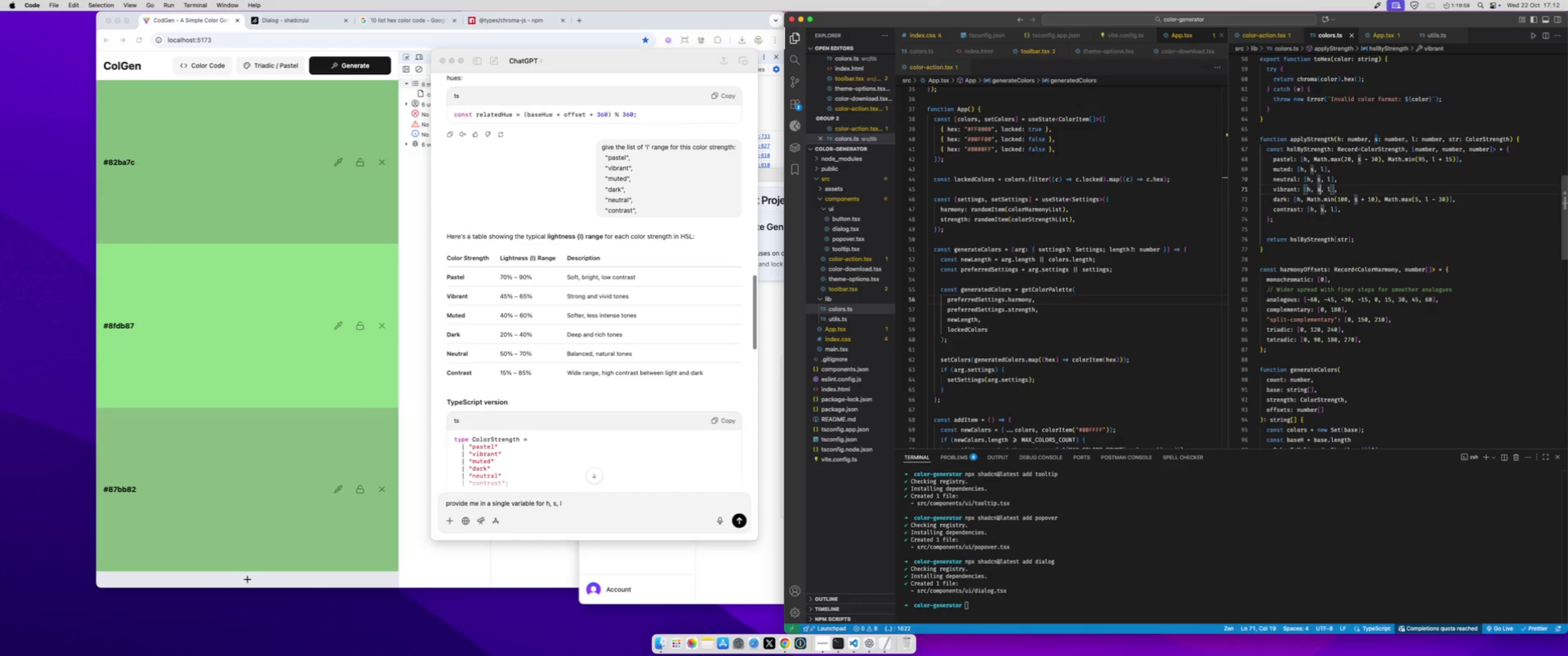 
key(Shift+ArrowLeft)
 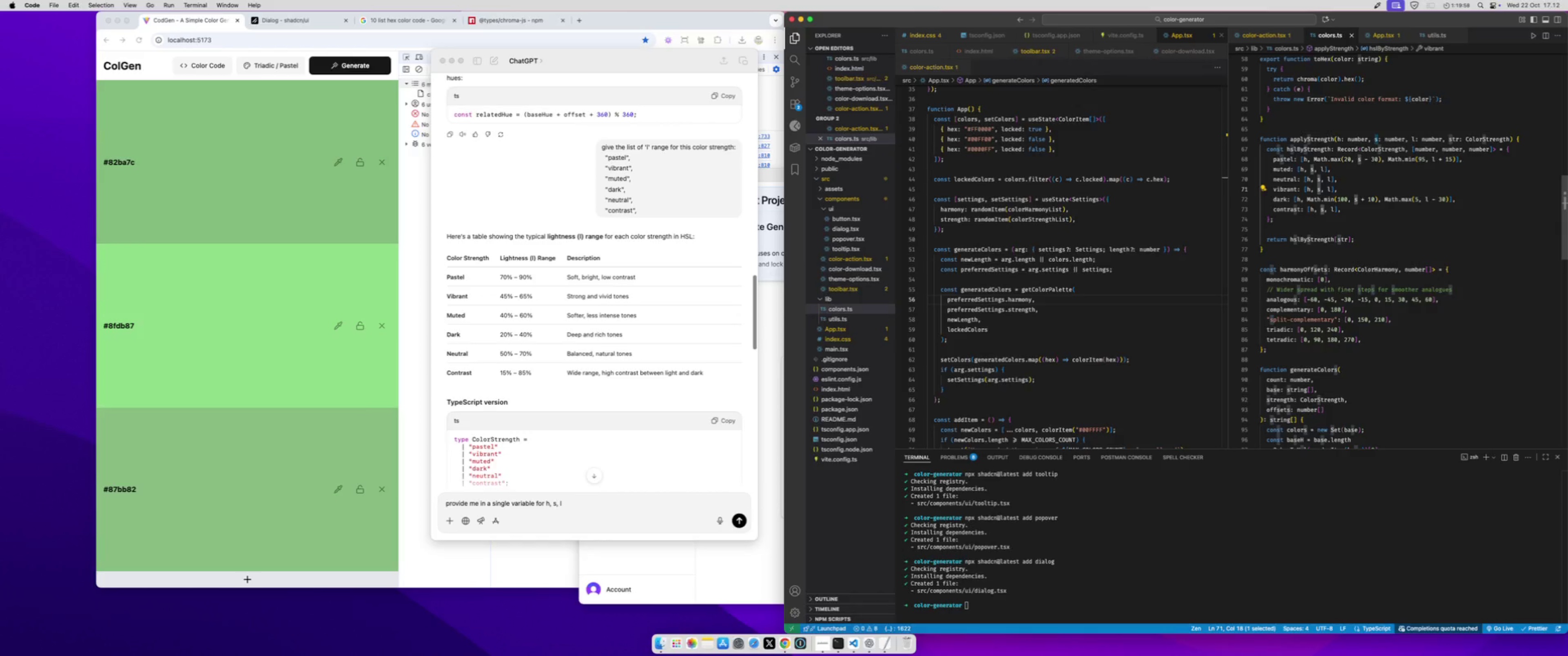 
type(Math.min()
 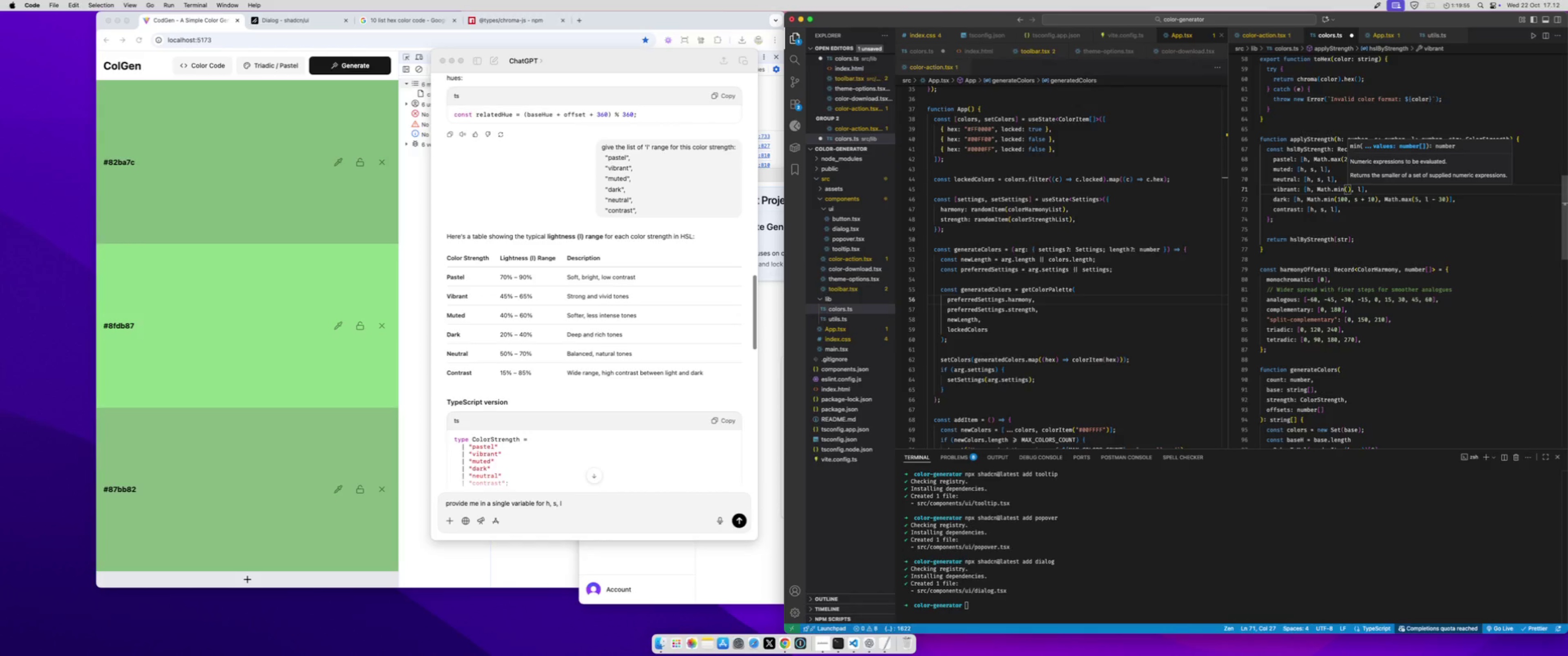 
key(Meta+Z)
 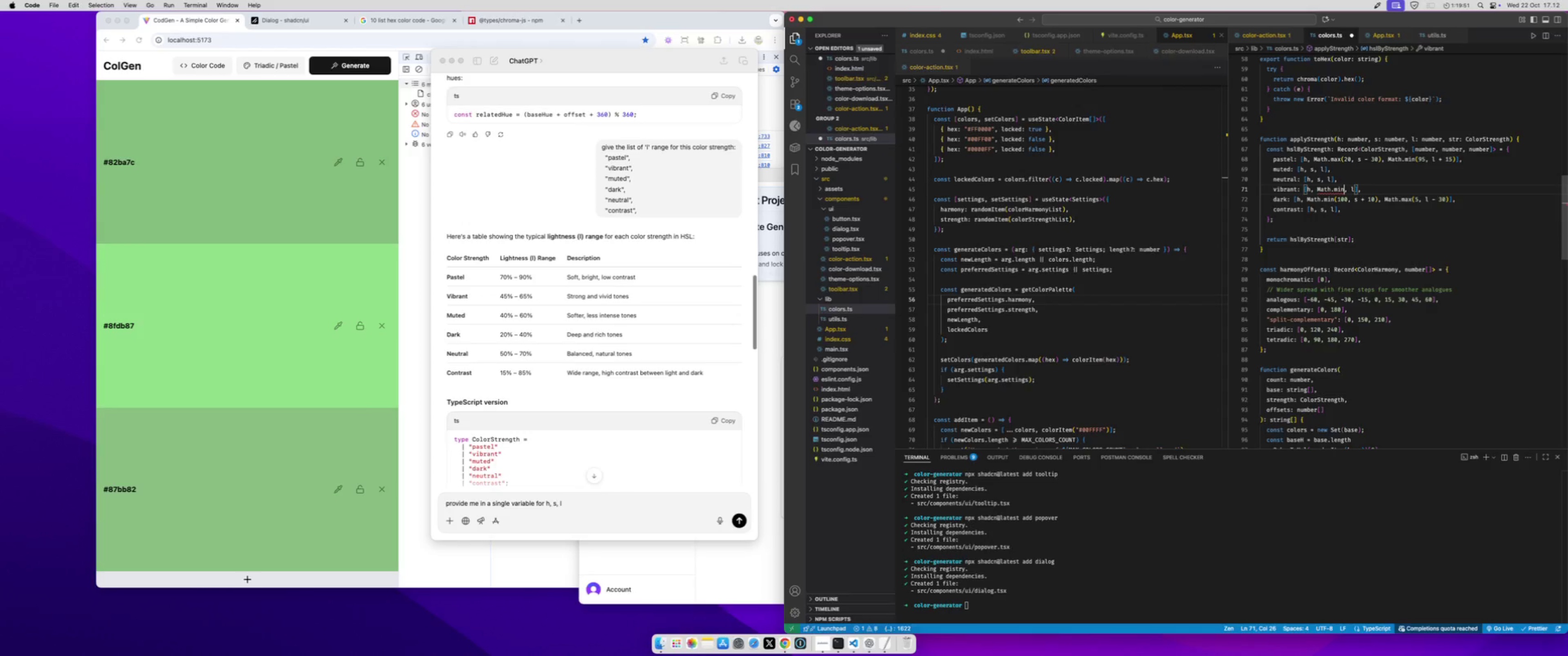 
key(Meta+Z)
 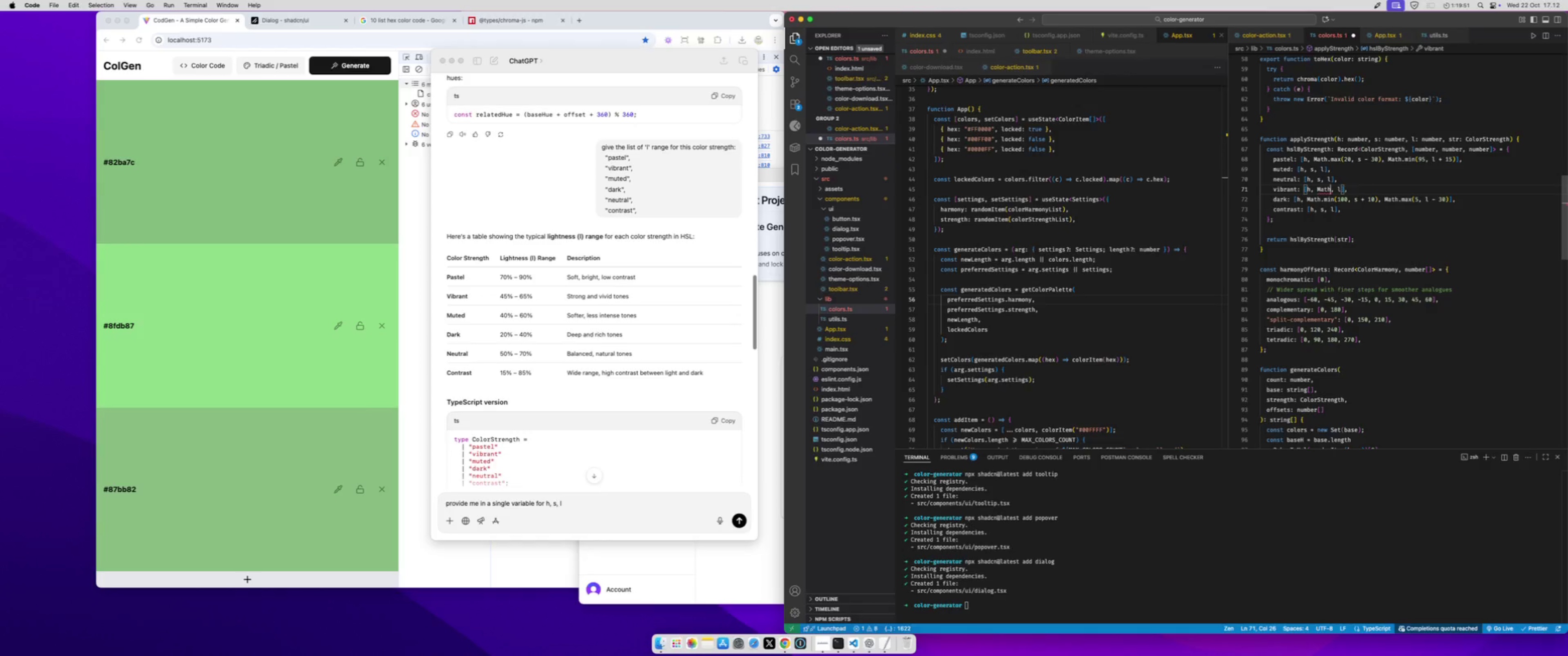 
key(Meta+Z)
 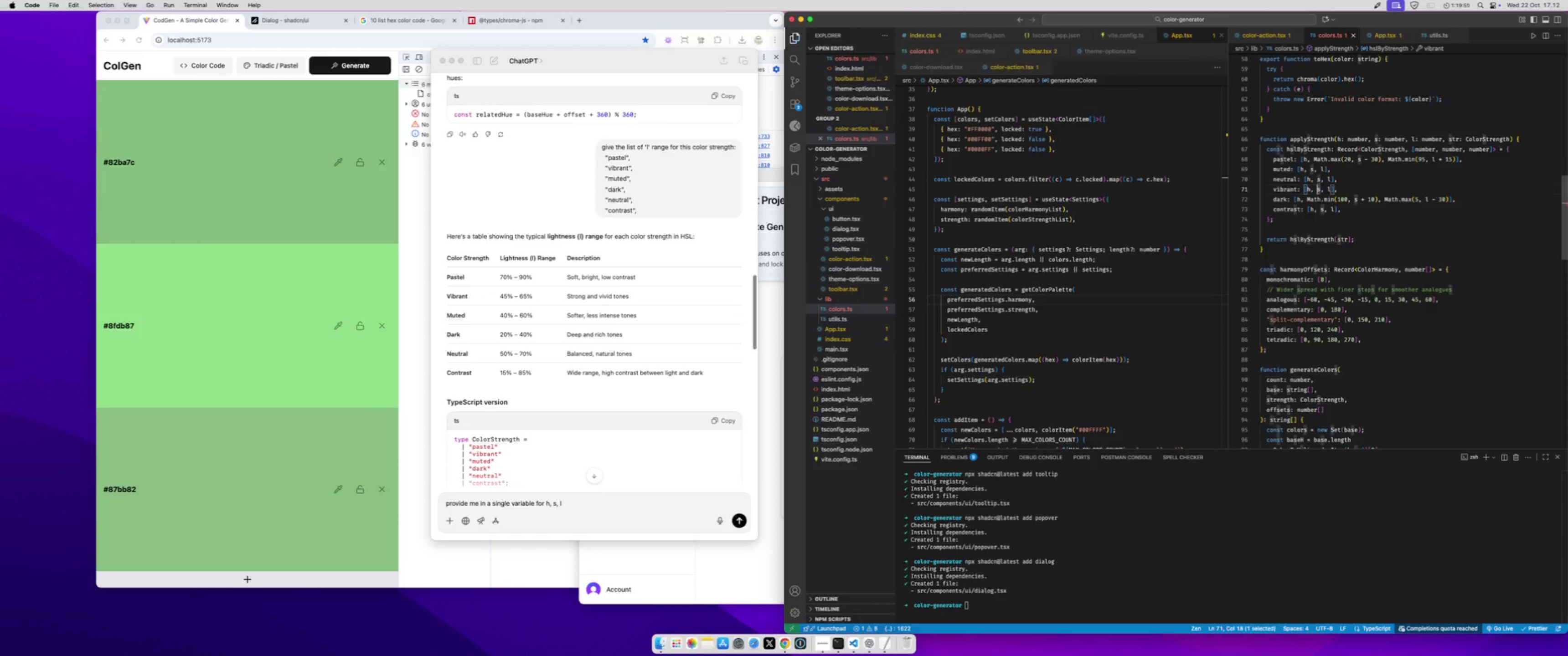 
key(Meta+Z)
 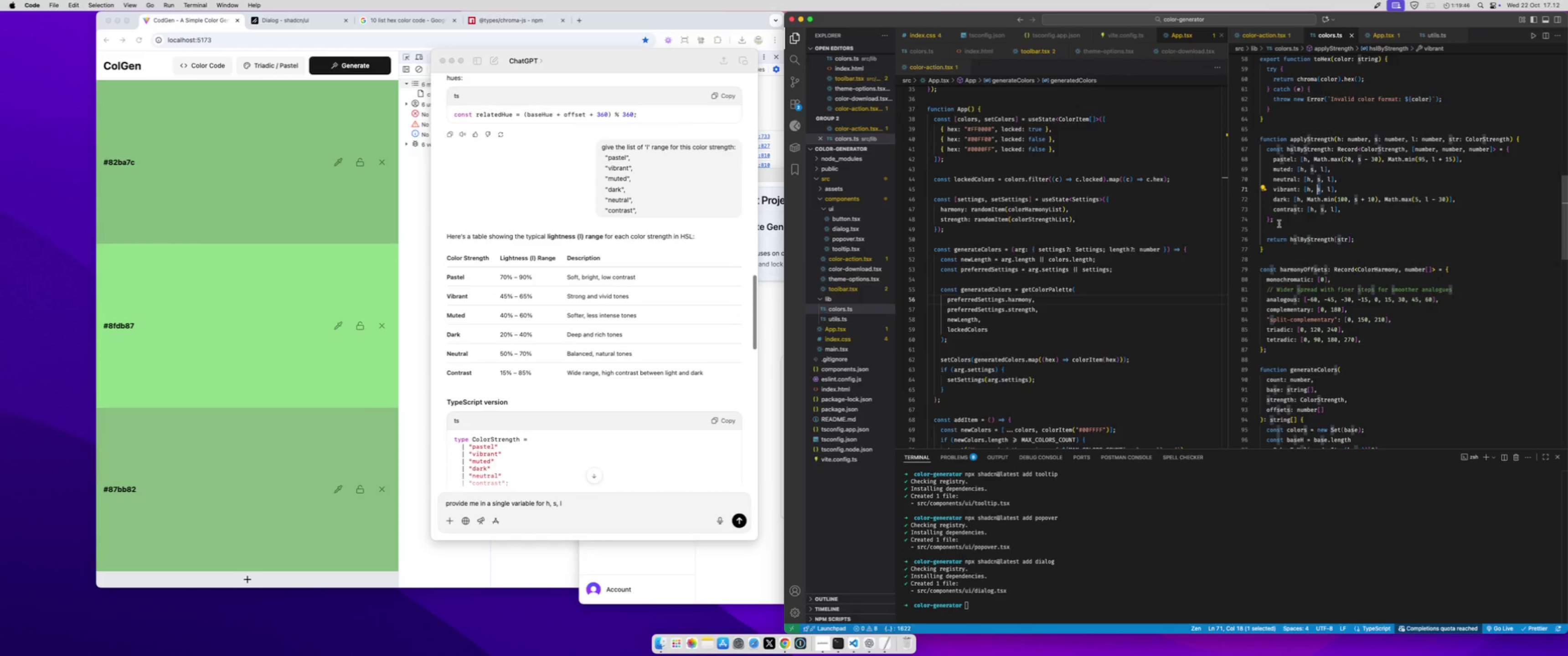 
wait(5.45)
 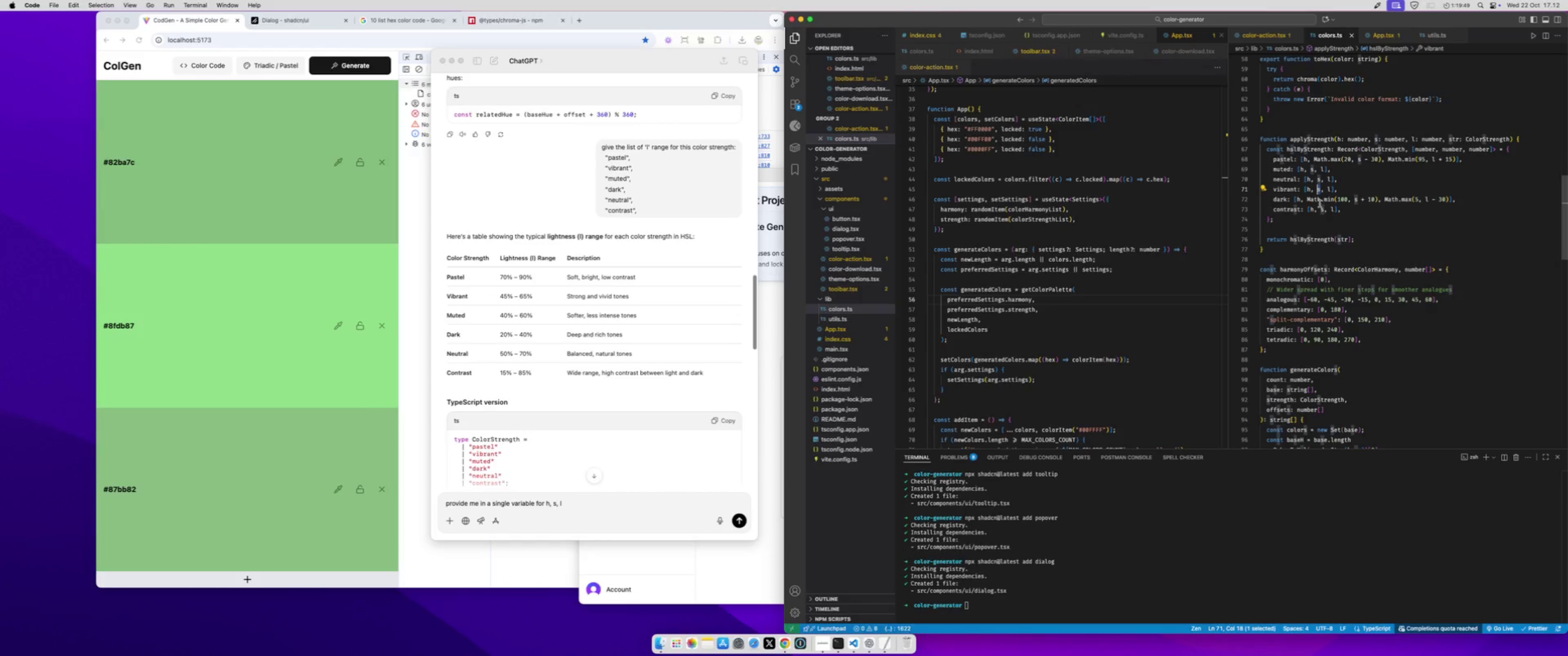 
left_click_drag(start_coordinate=[1280, 256], to_coordinate=[1238, 137])
 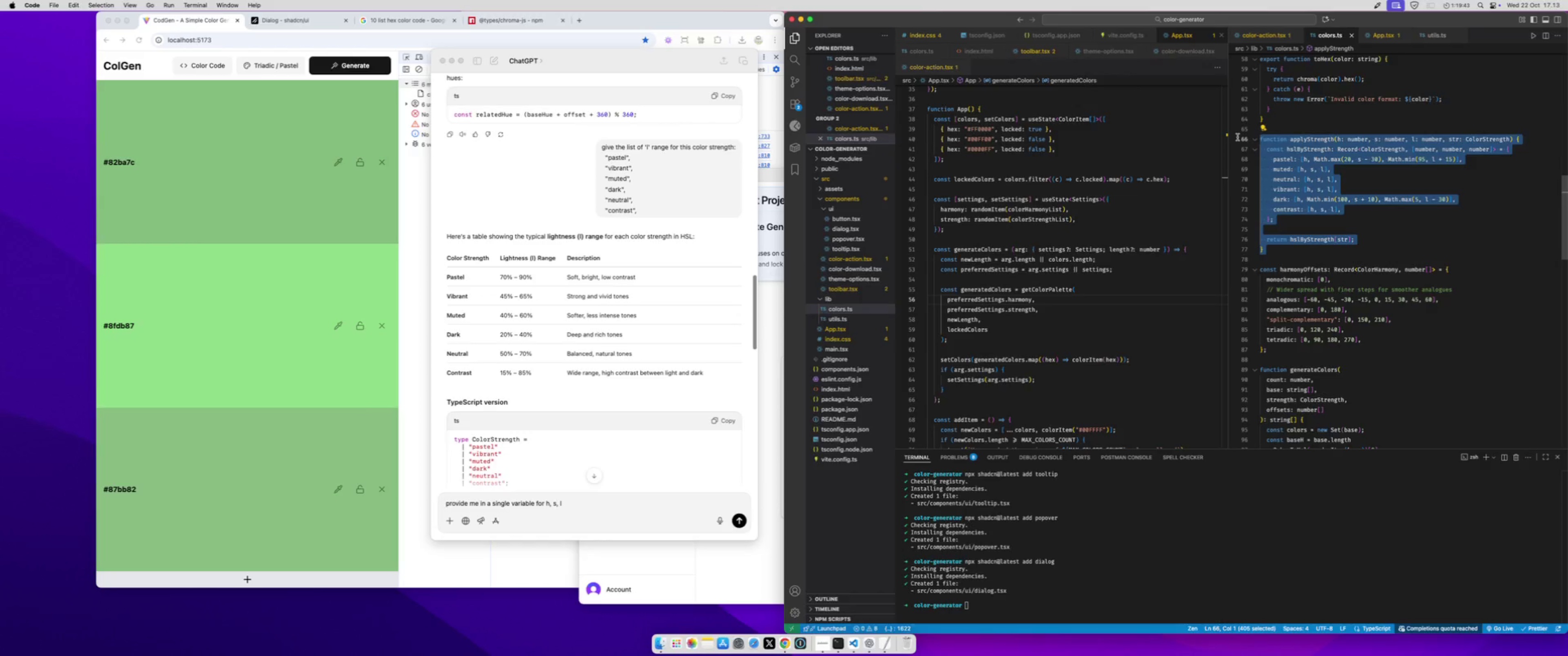 
key(Meta+C)
 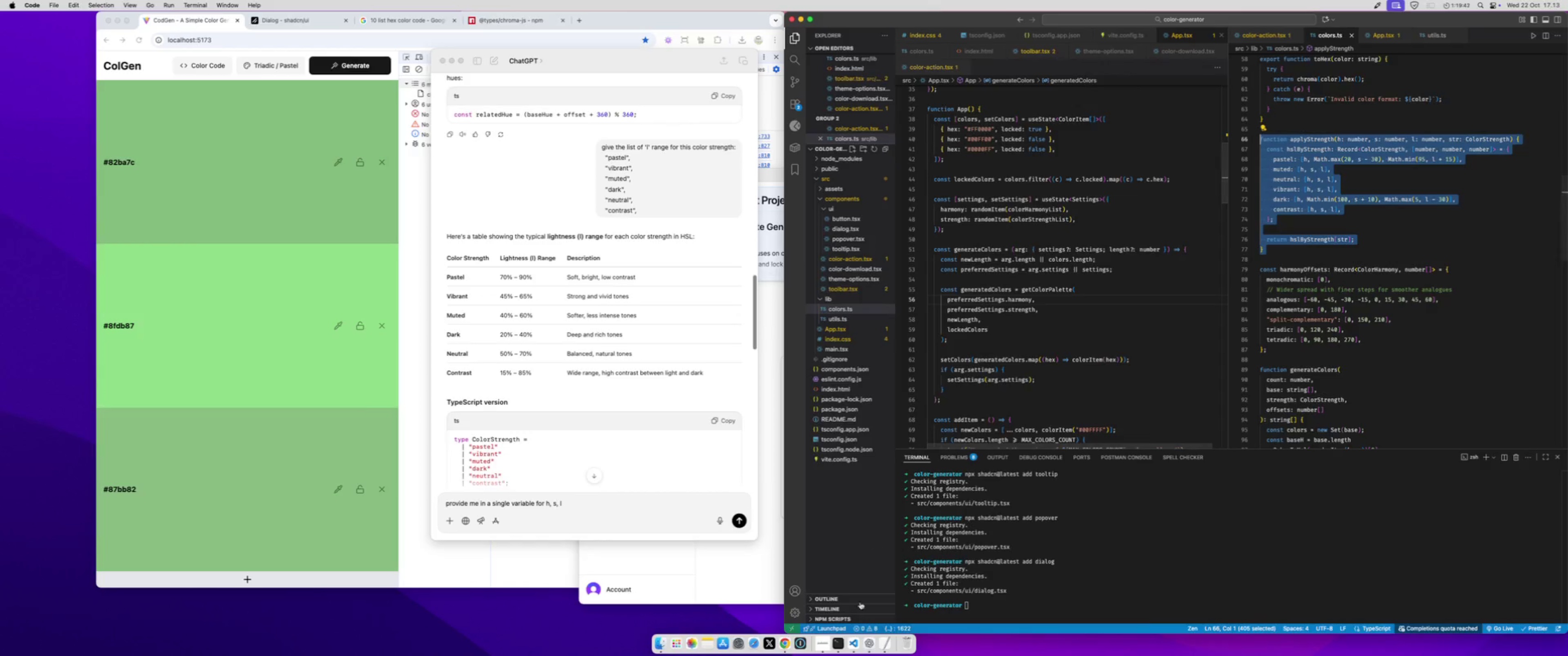 
mouse_move([863, 646])
 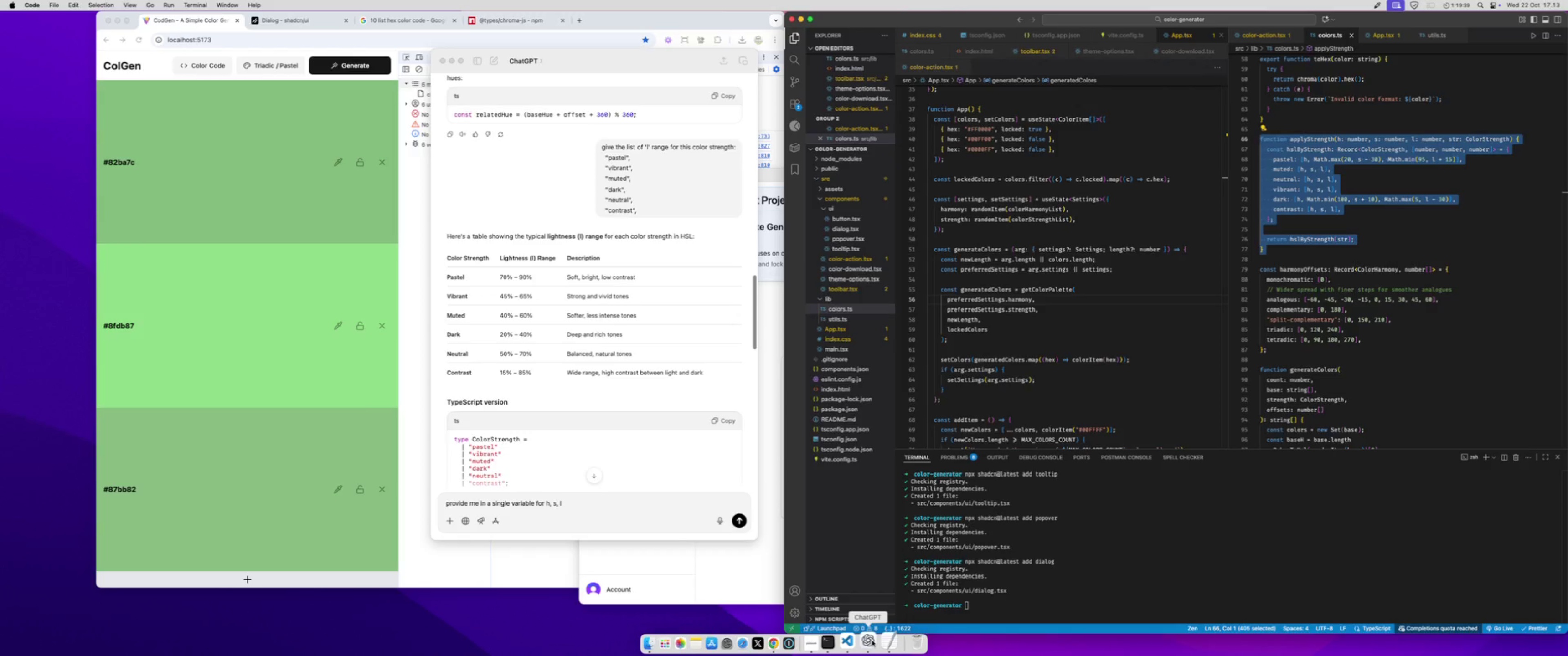 
left_click([872, 641])
 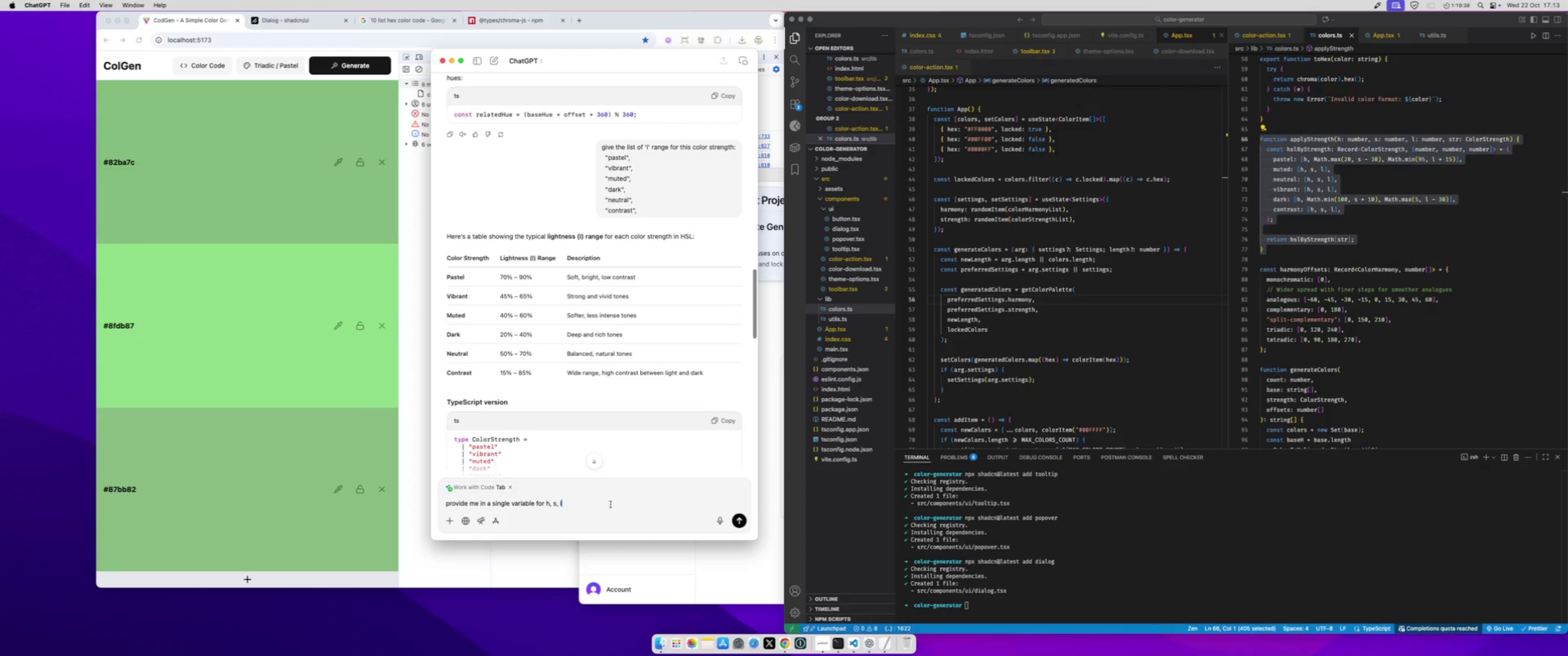 
key(Meta+CommandLeft)
 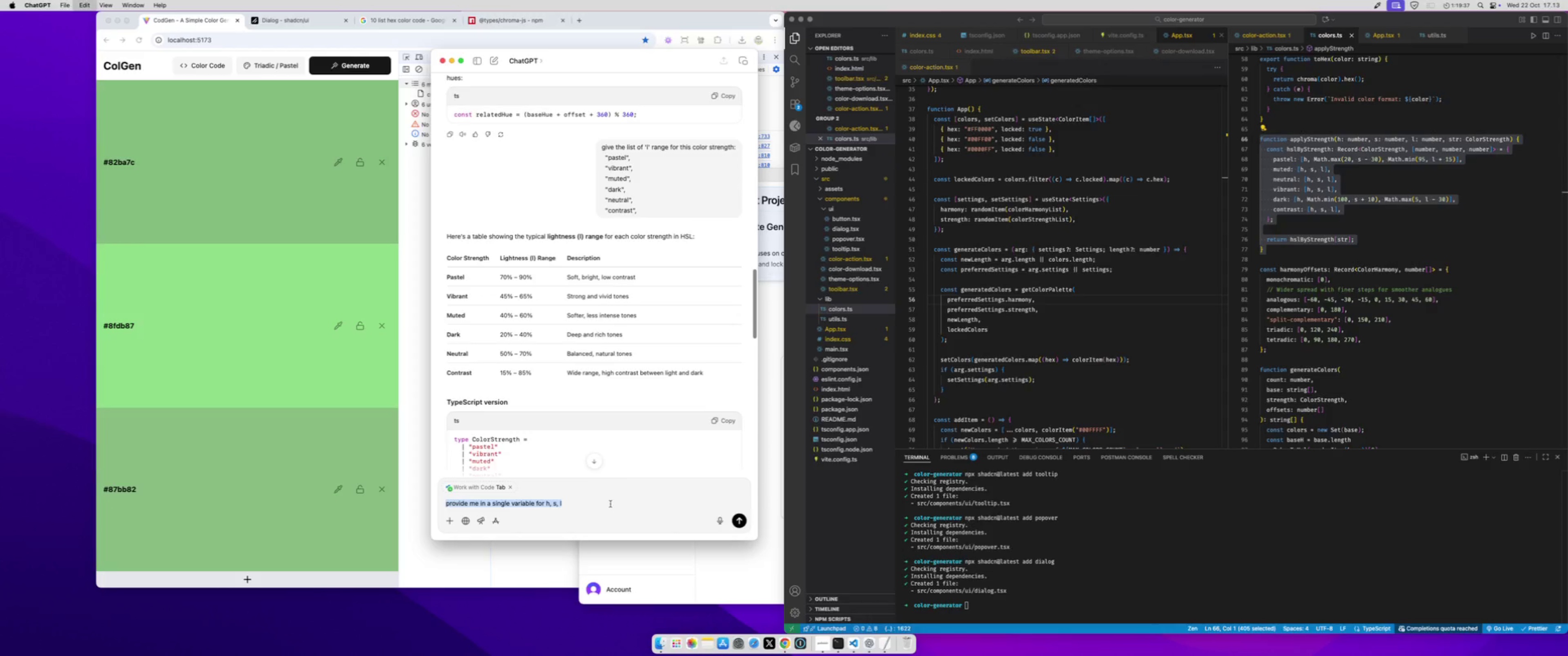 
key(Meta+A)
 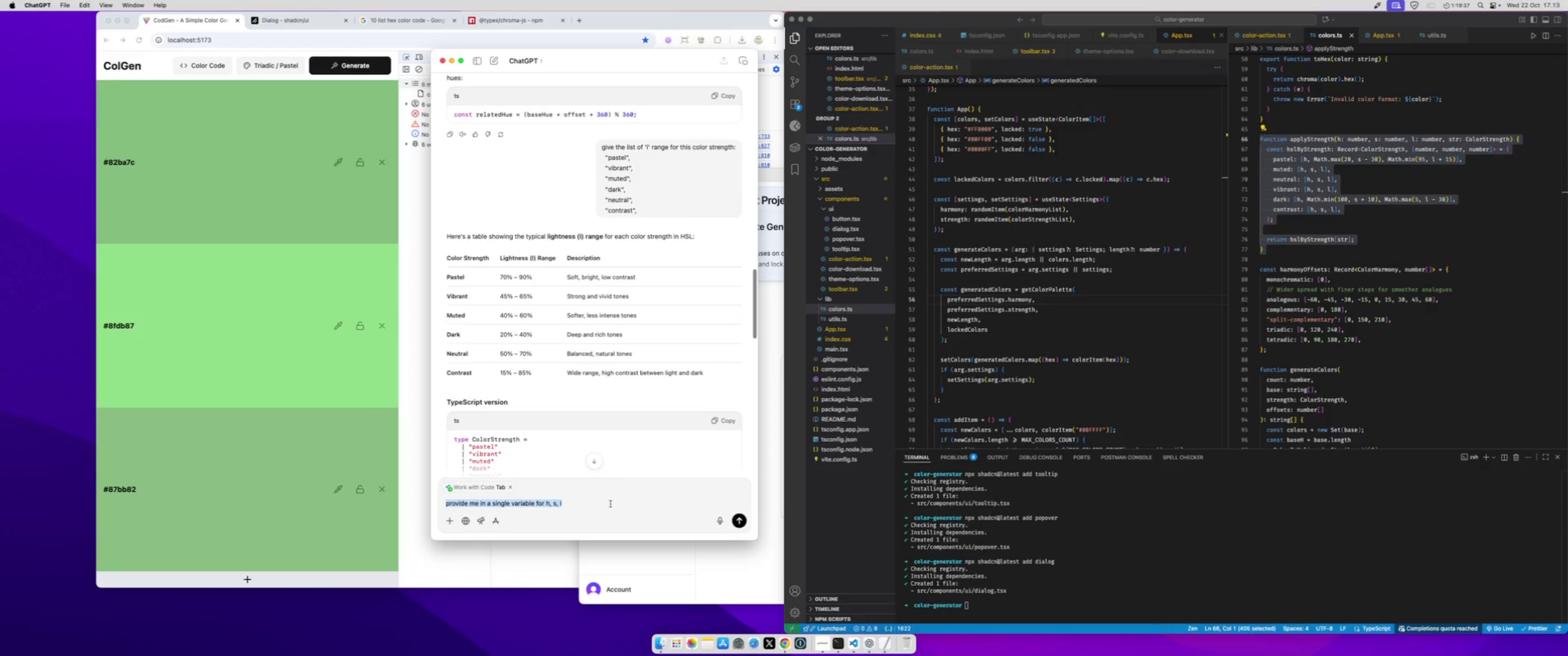 
type(complete y)
key(Backspace)
type(my code;)
key(Backspace)
type(:)
 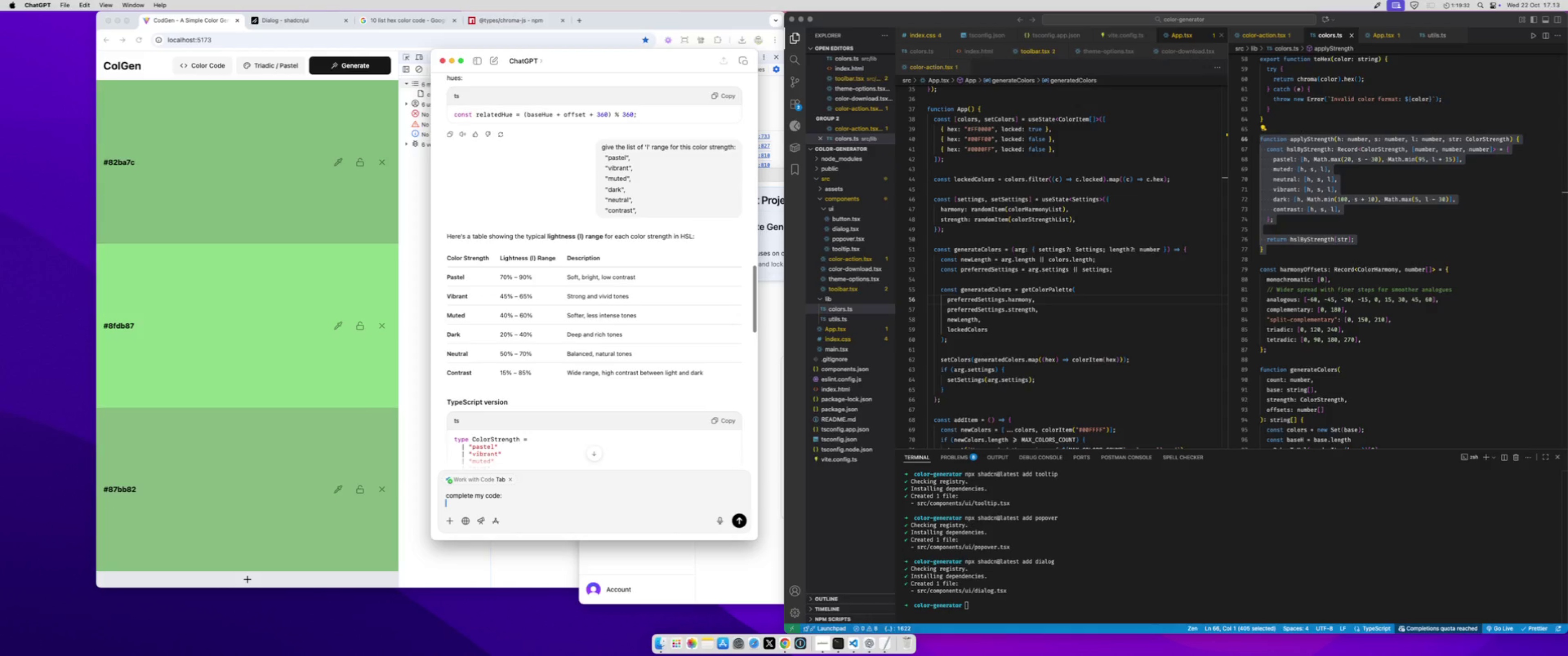 
key(Shift+Enter)
 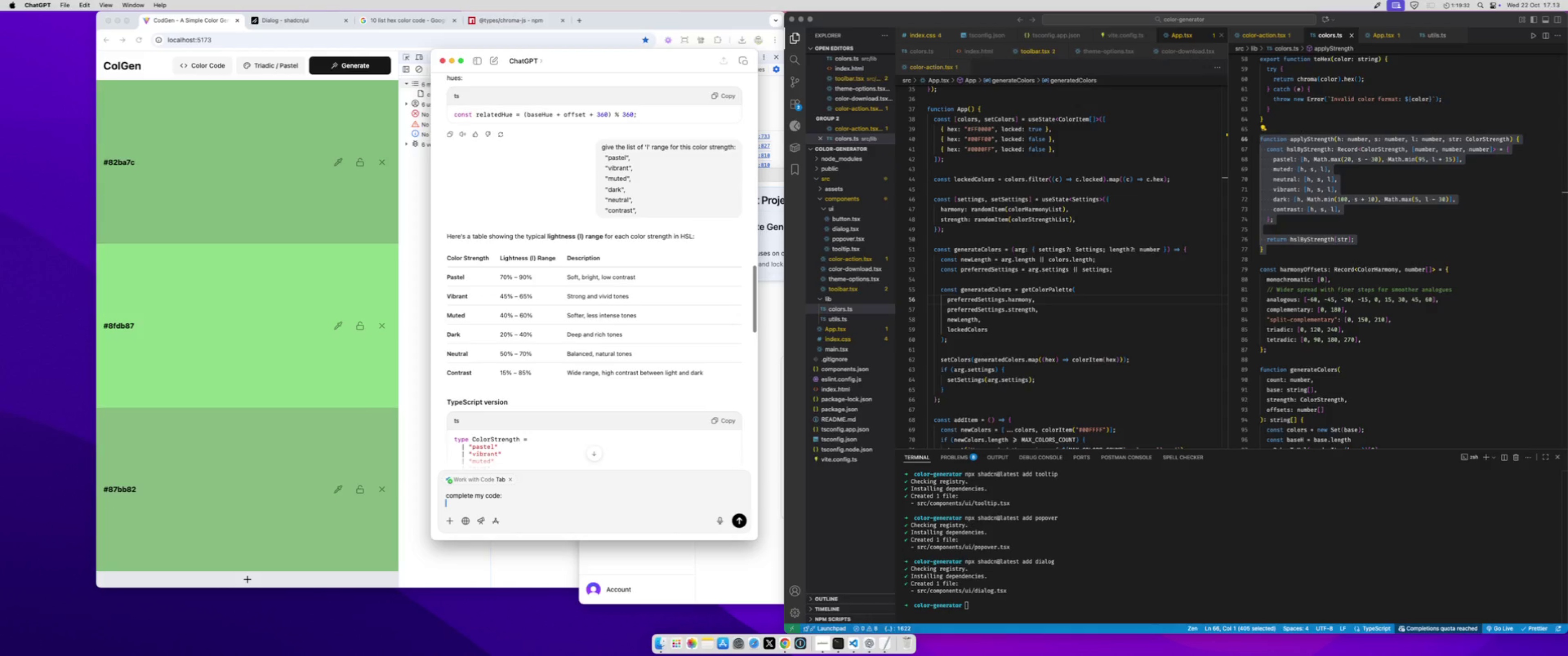 
key(Meta+V)
 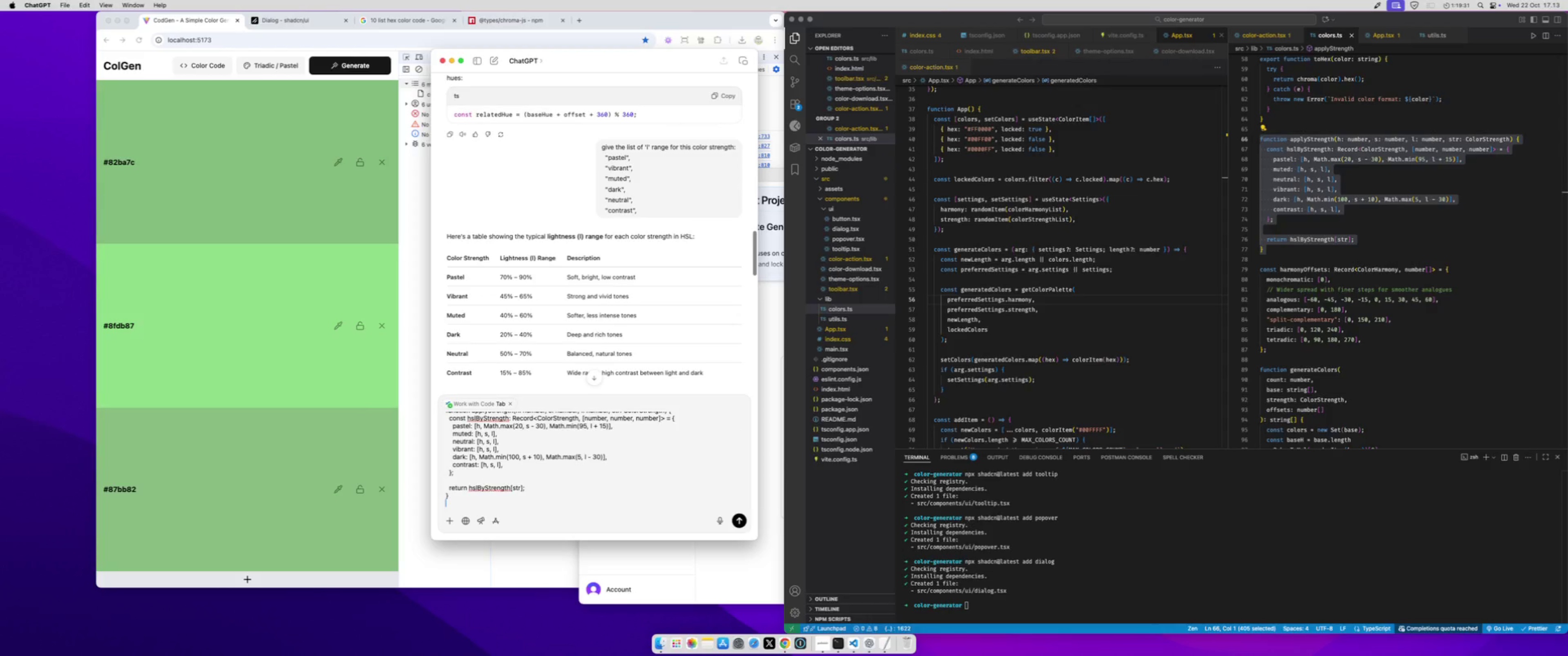 
key(Shift+Enter)
 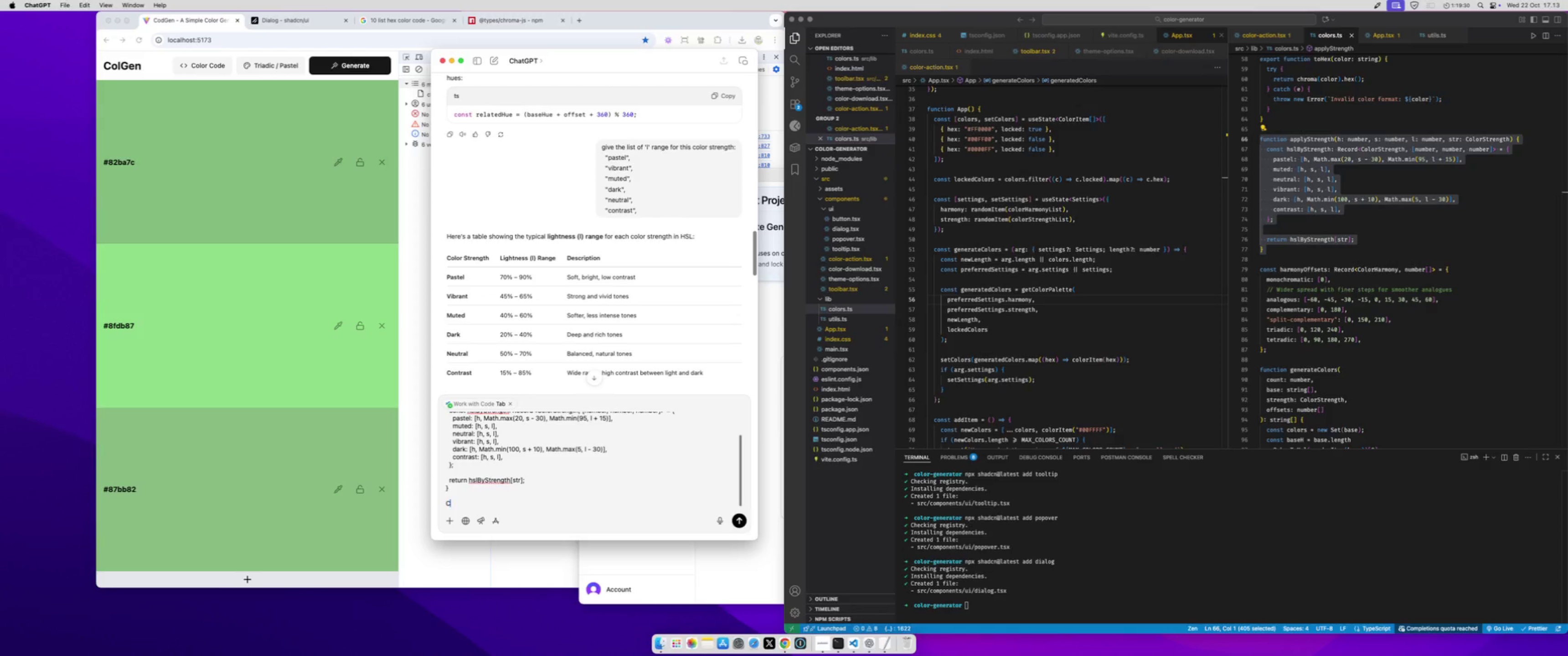 
type(Currently I only implement pastel and dark)
 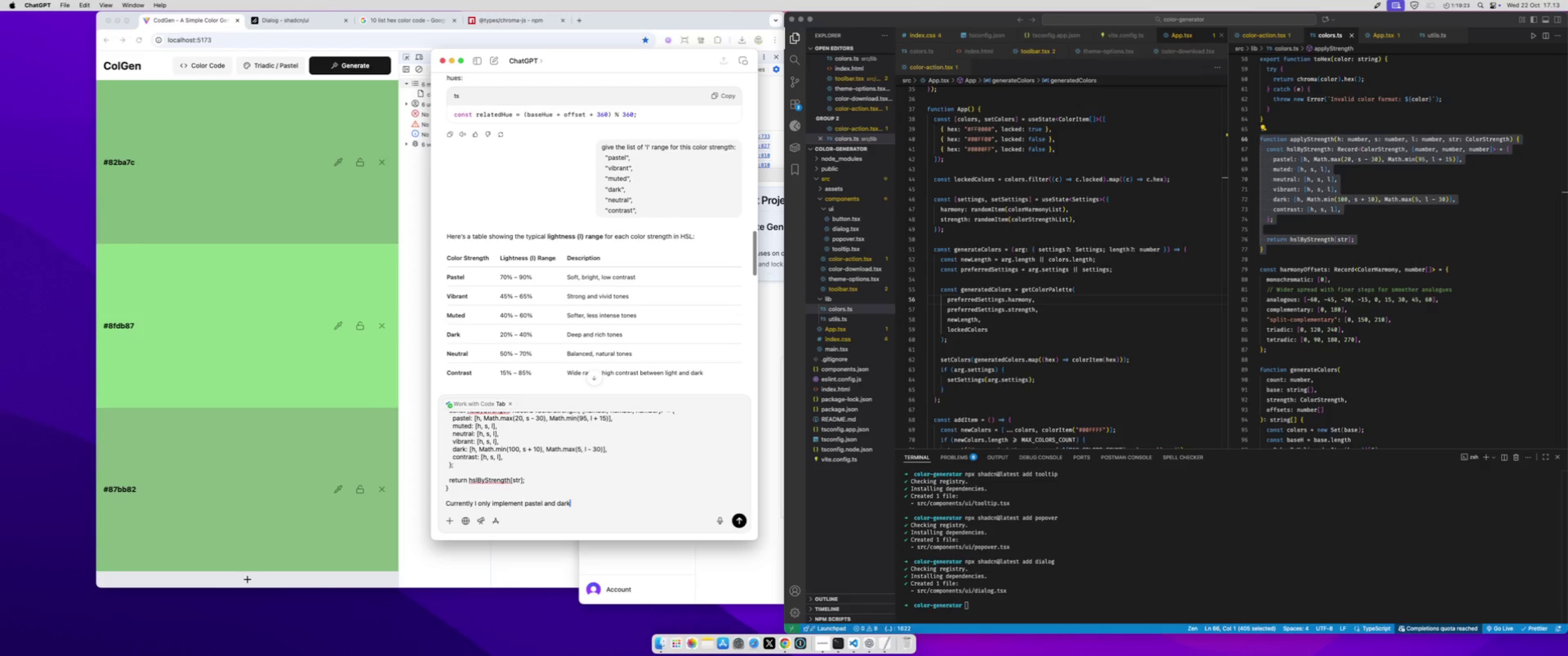 
key(Enter)
 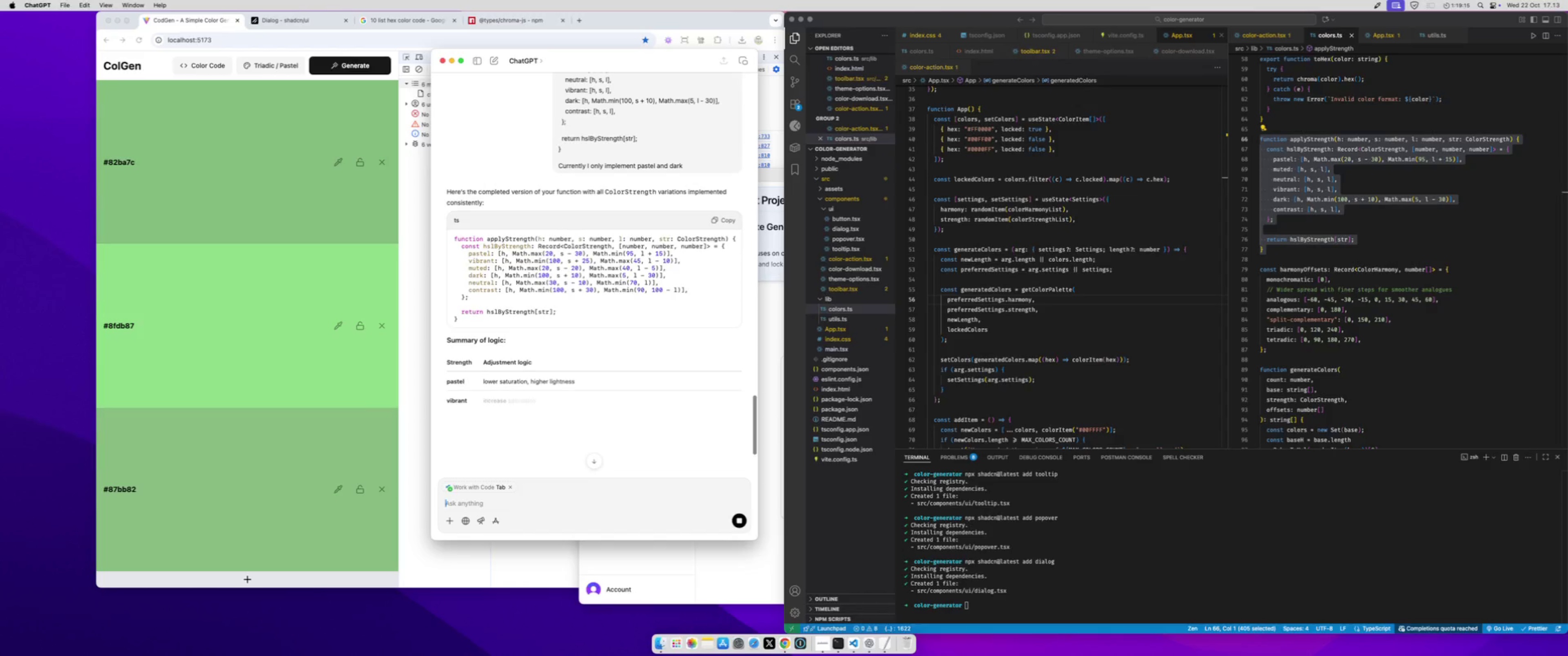 
wait(12.86)
 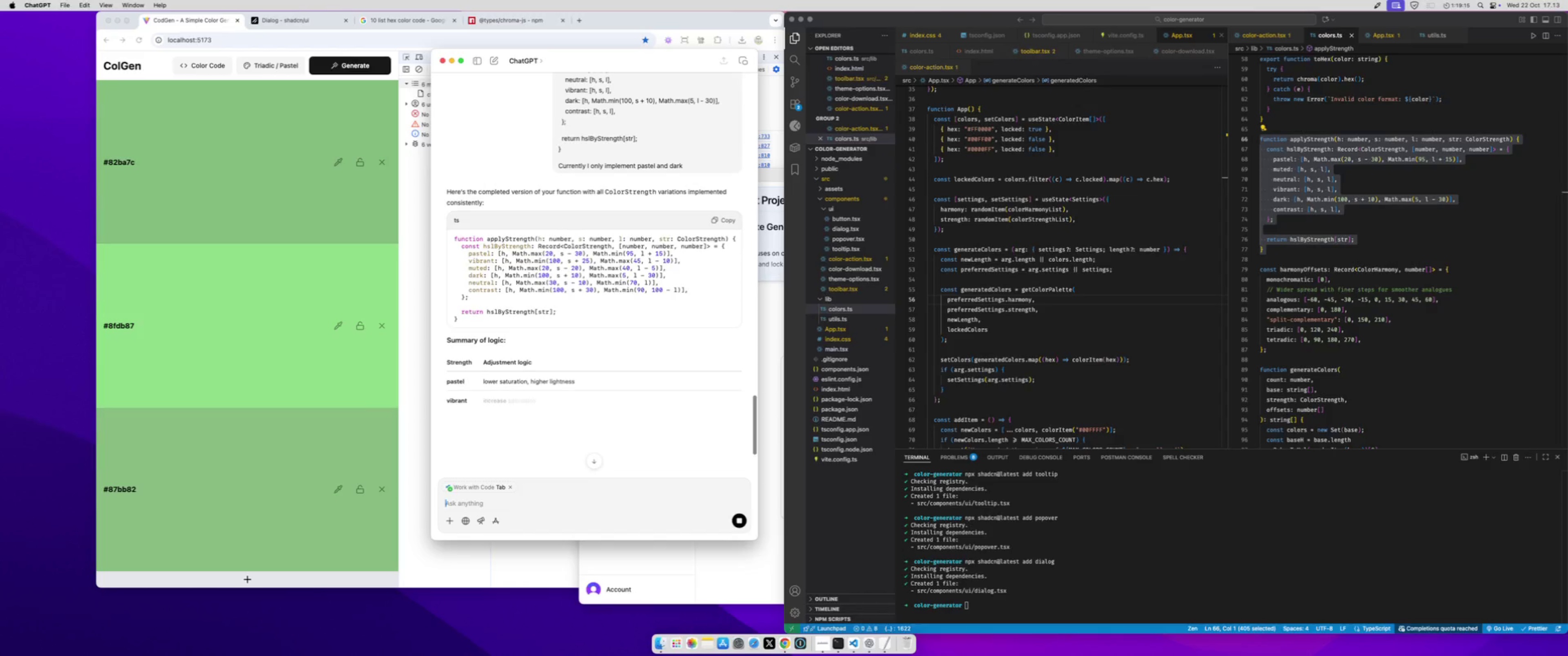 
left_click_drag(start_coordinate=[460, 247], to_coordinate=[493, 295])
 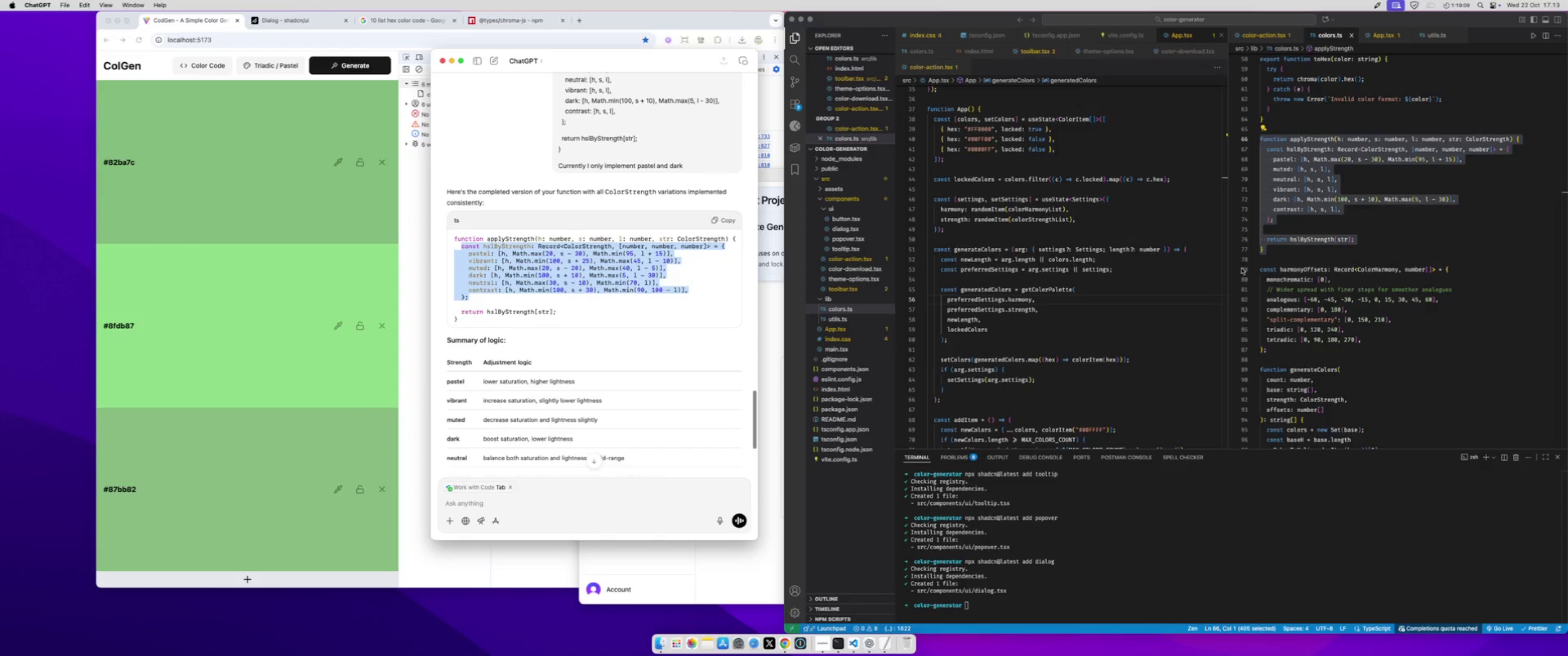 
key(Meta+C)
 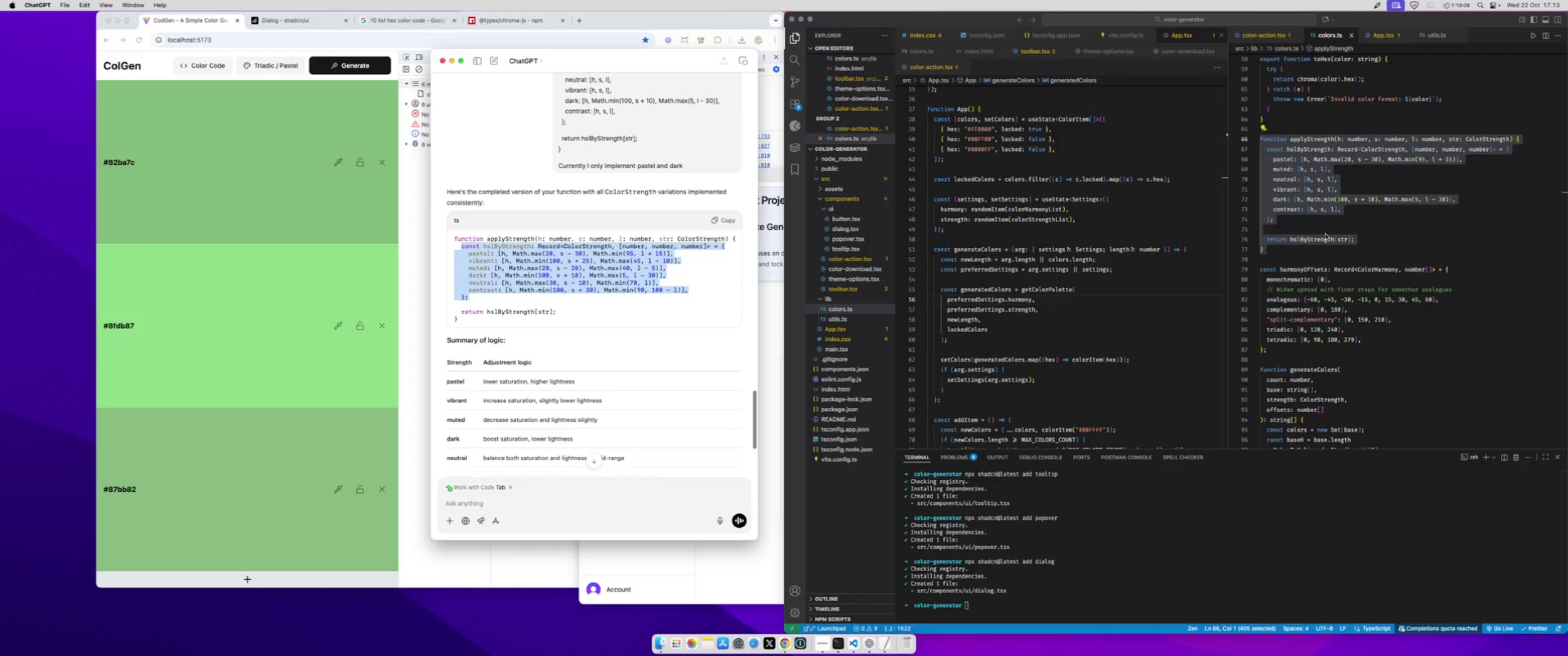 
left_click([1327, 232])
 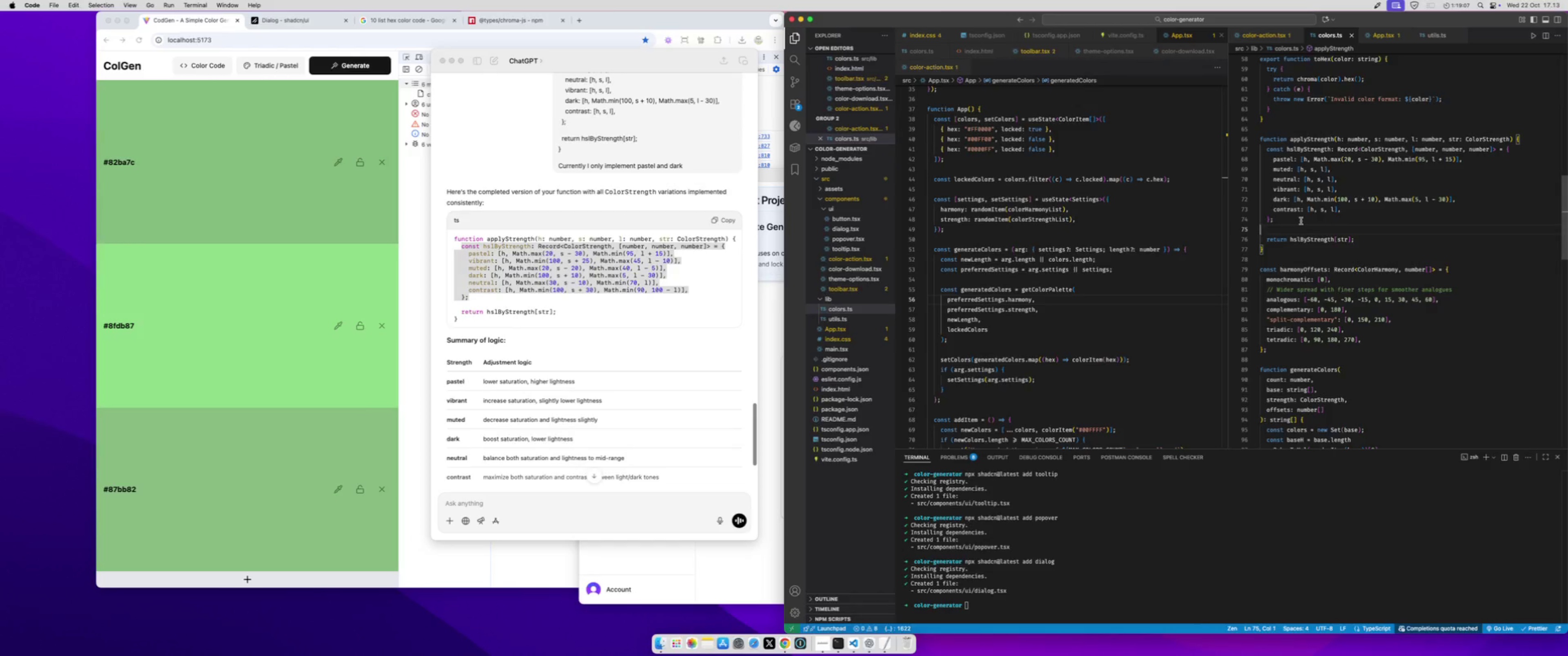 
left_click_drag(start_coordinate=[1301, 220], to_coordinate=[1241, 153])
 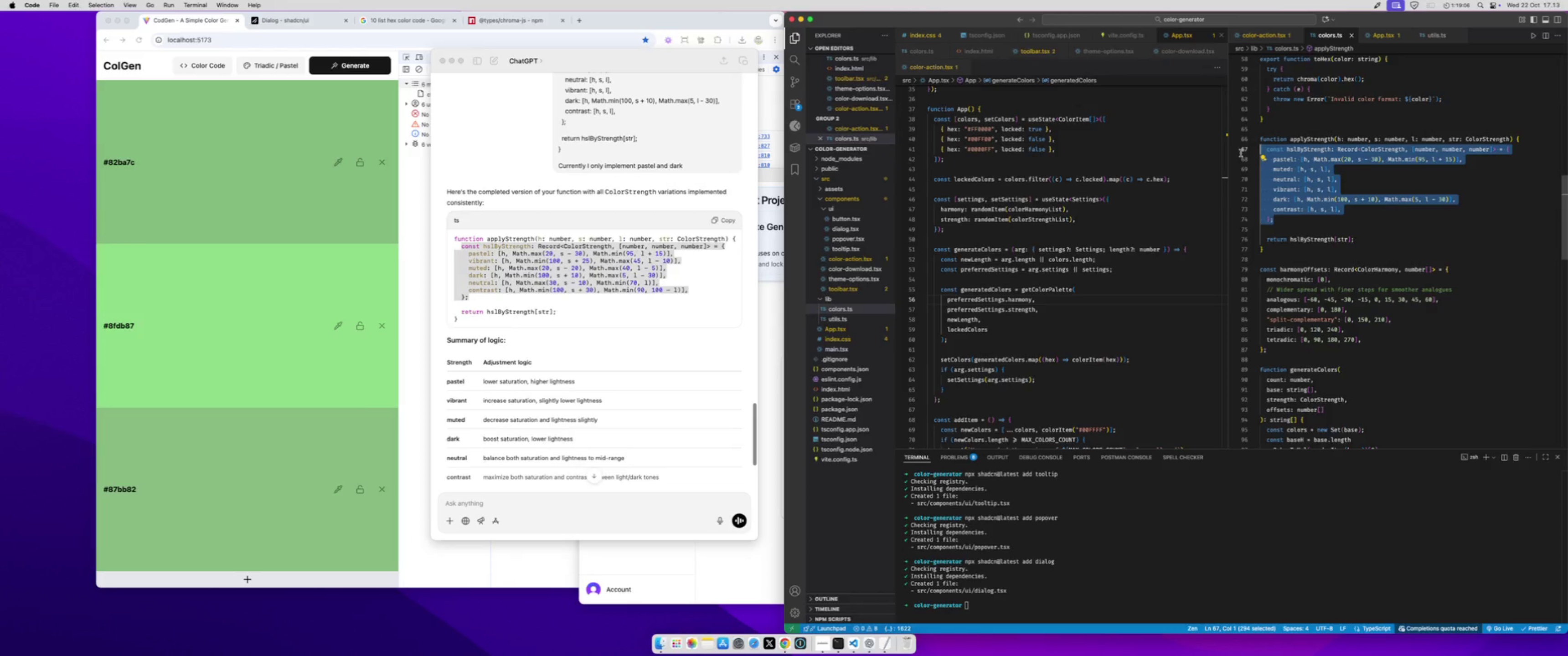 
key(Meta+V)
 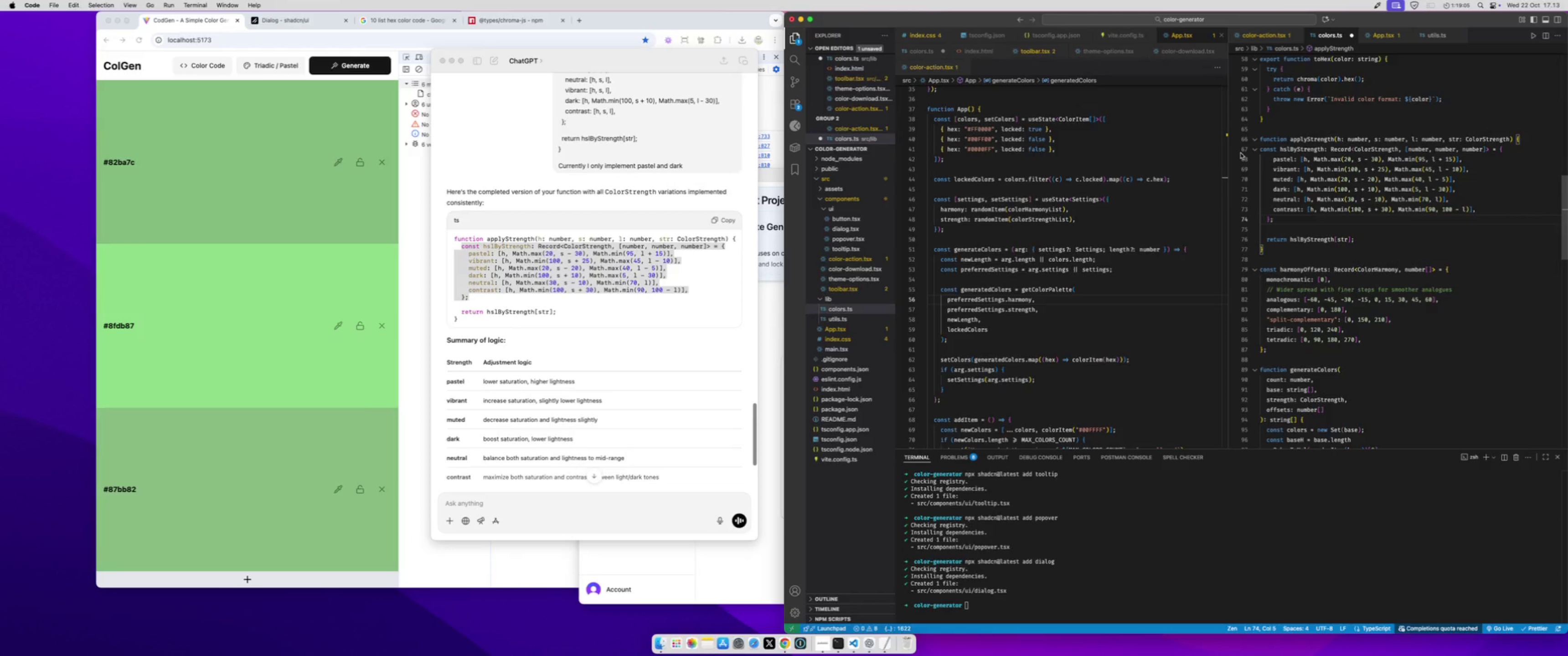 
key(Meta+CommandLeft)
 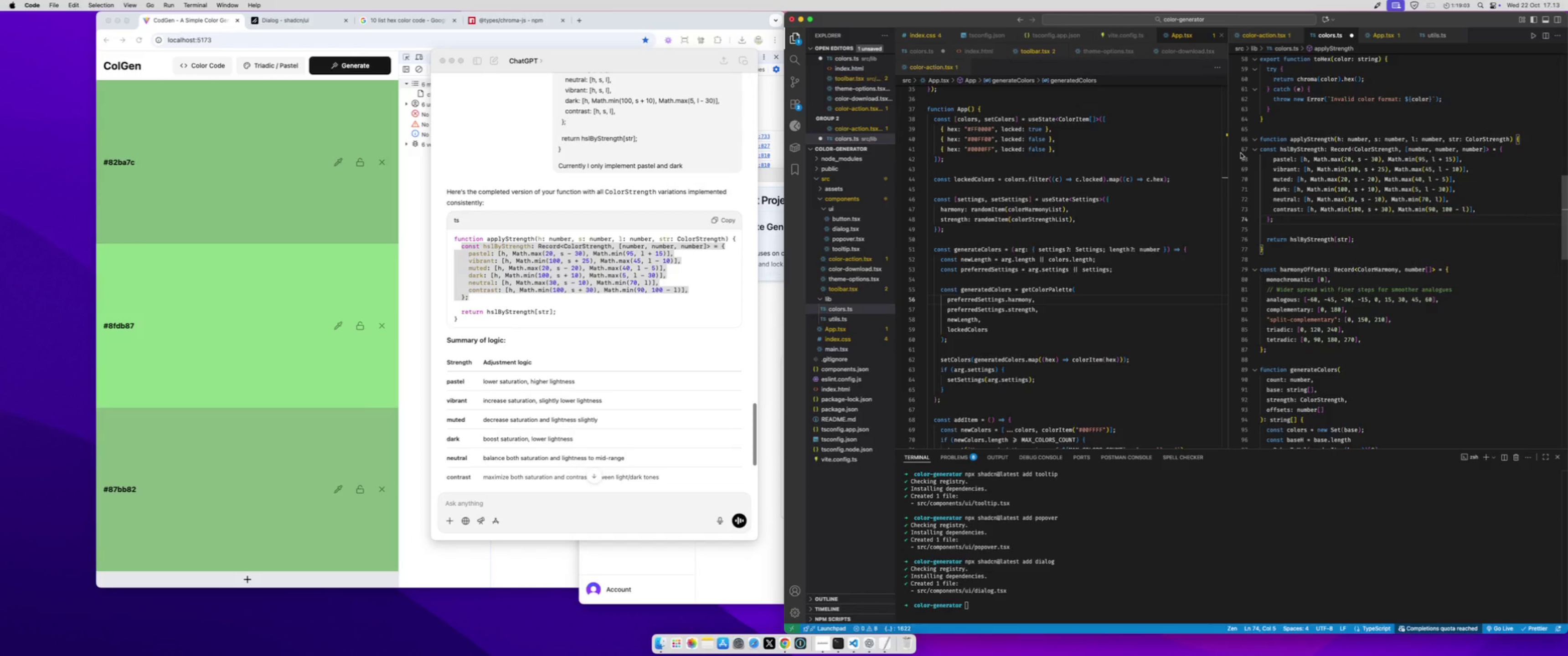 
key(Meta+Z)
 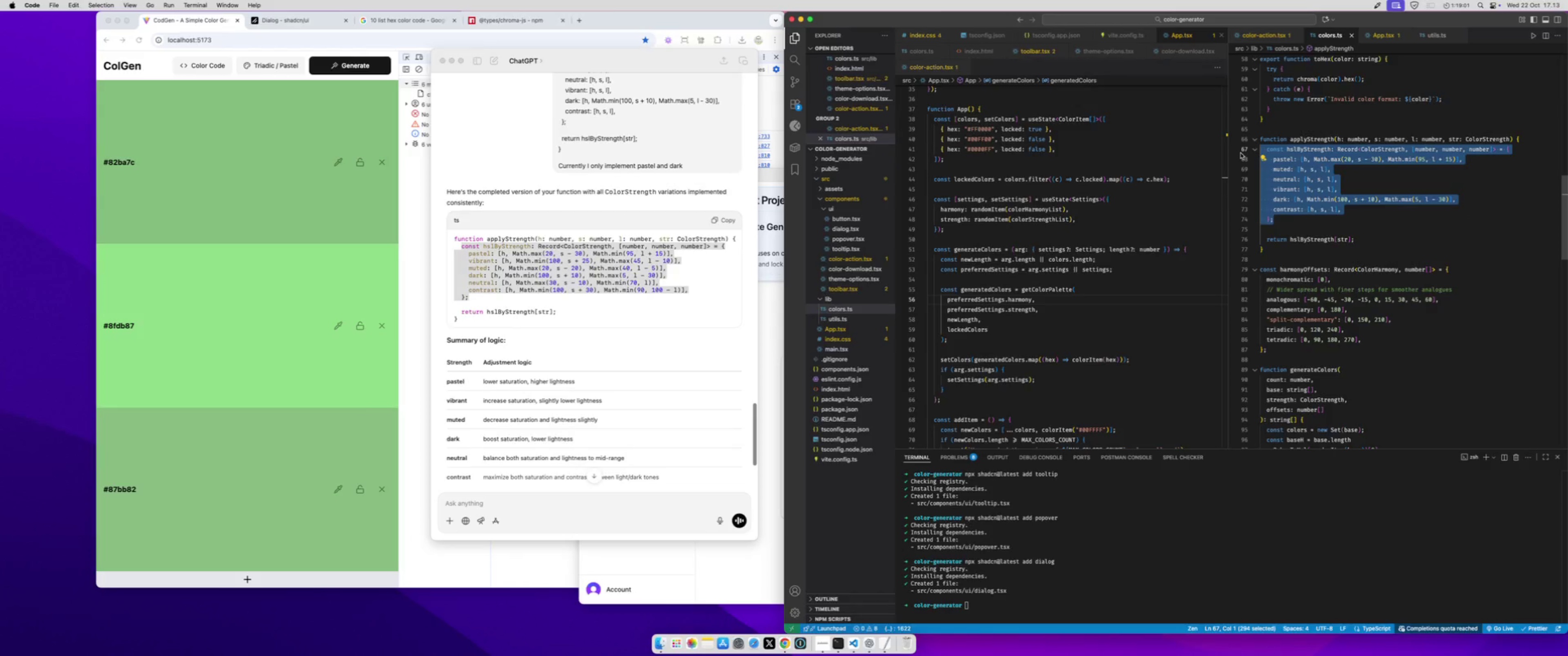 
key(Meta+V)
 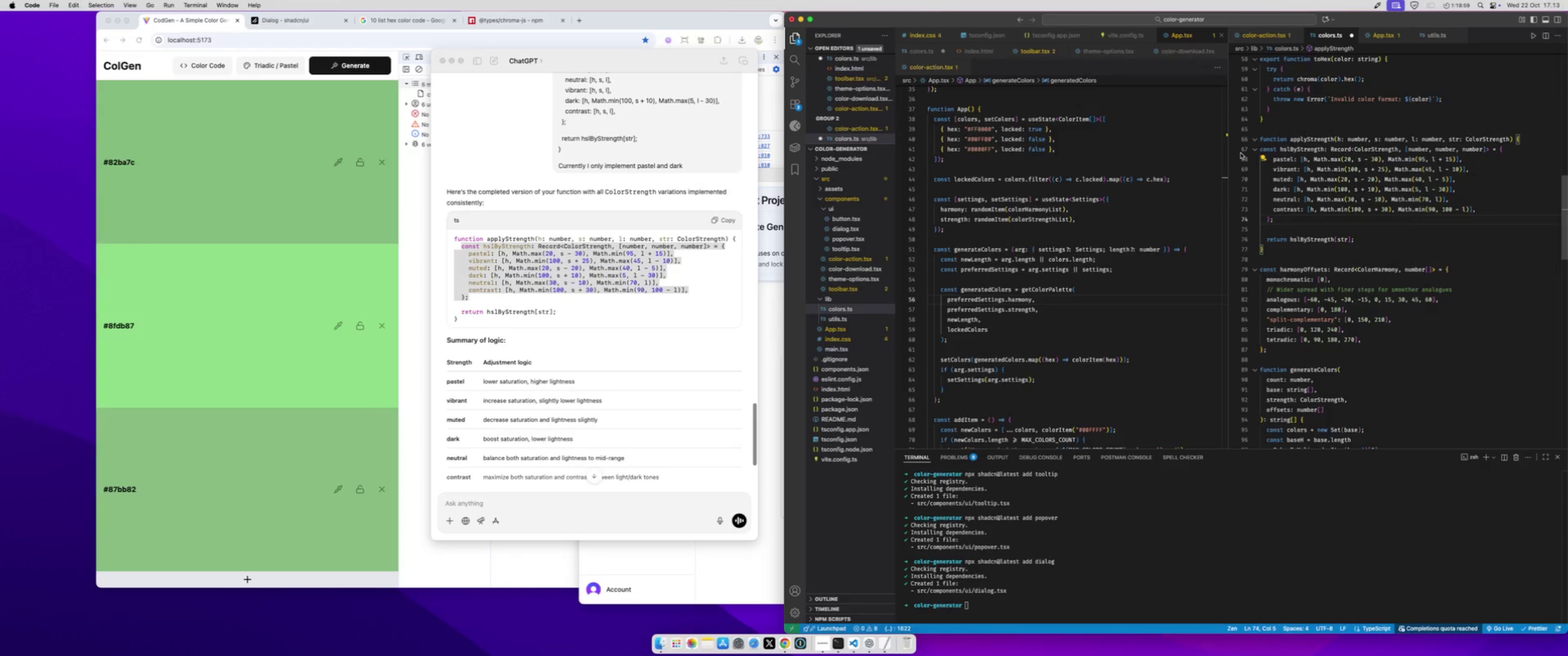 
key(Meta+S)
 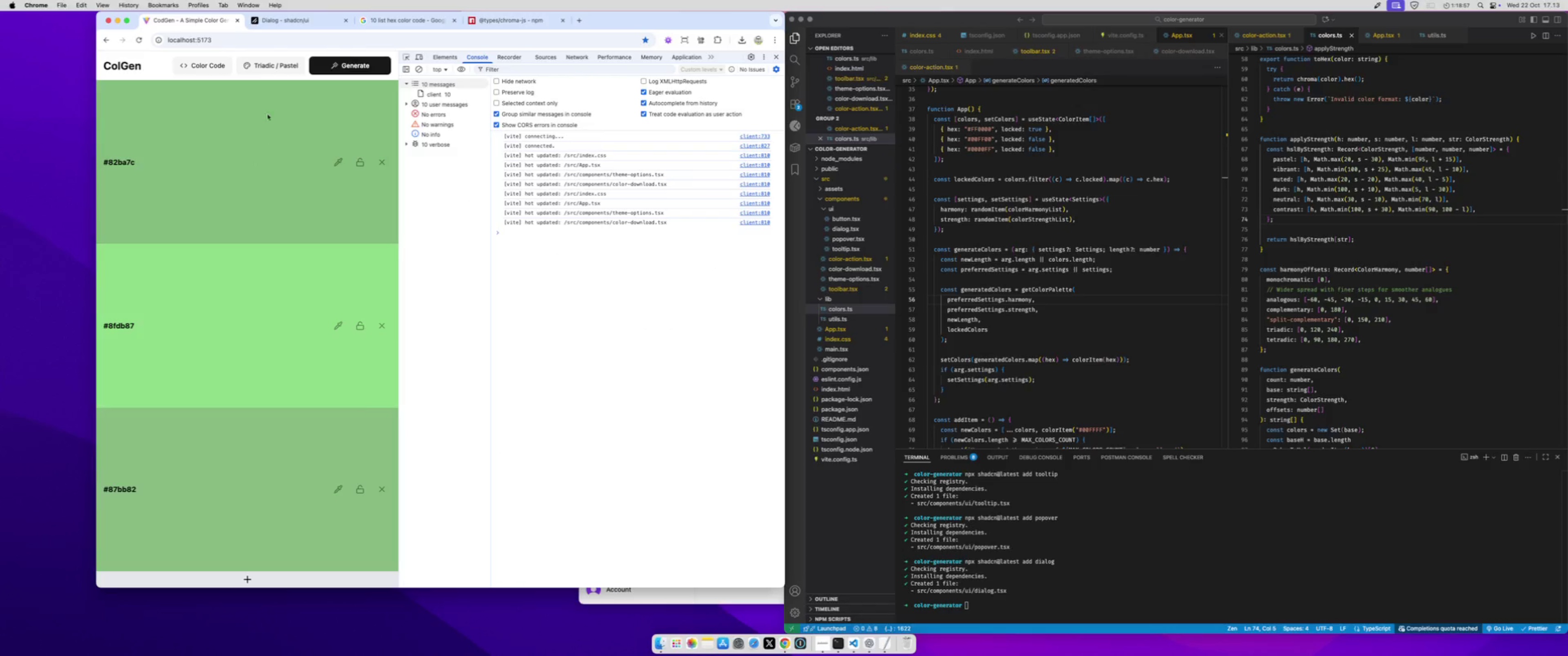 
left_click([270, 66])
 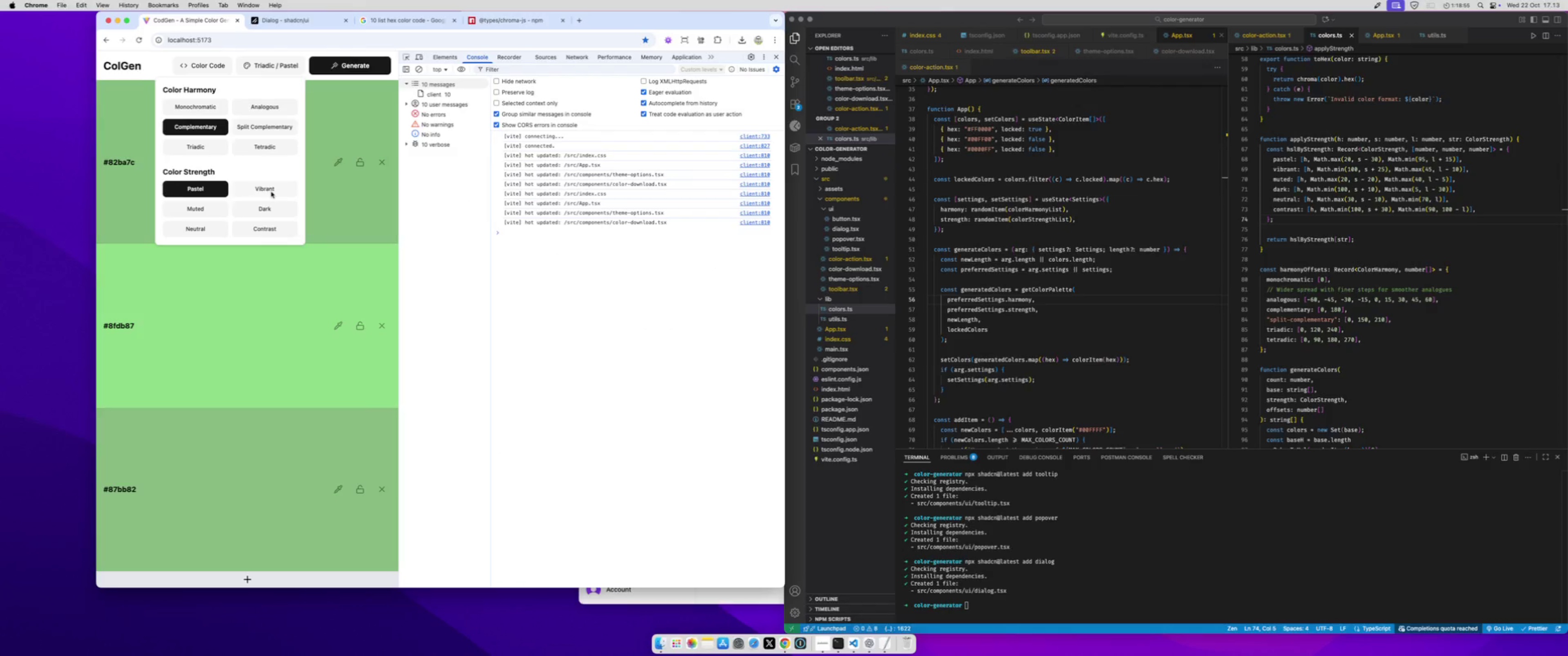 
left_click([269, 186])
 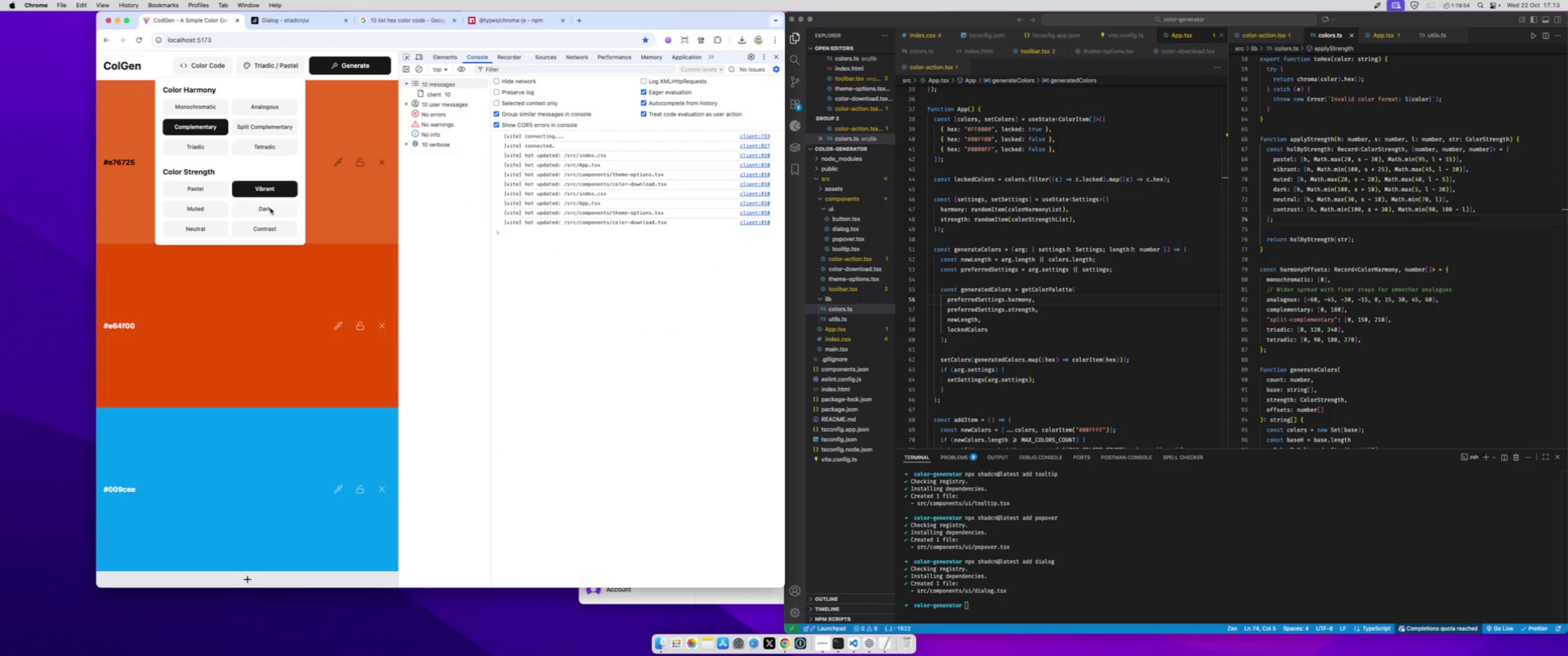 
left_click([270, 208])
 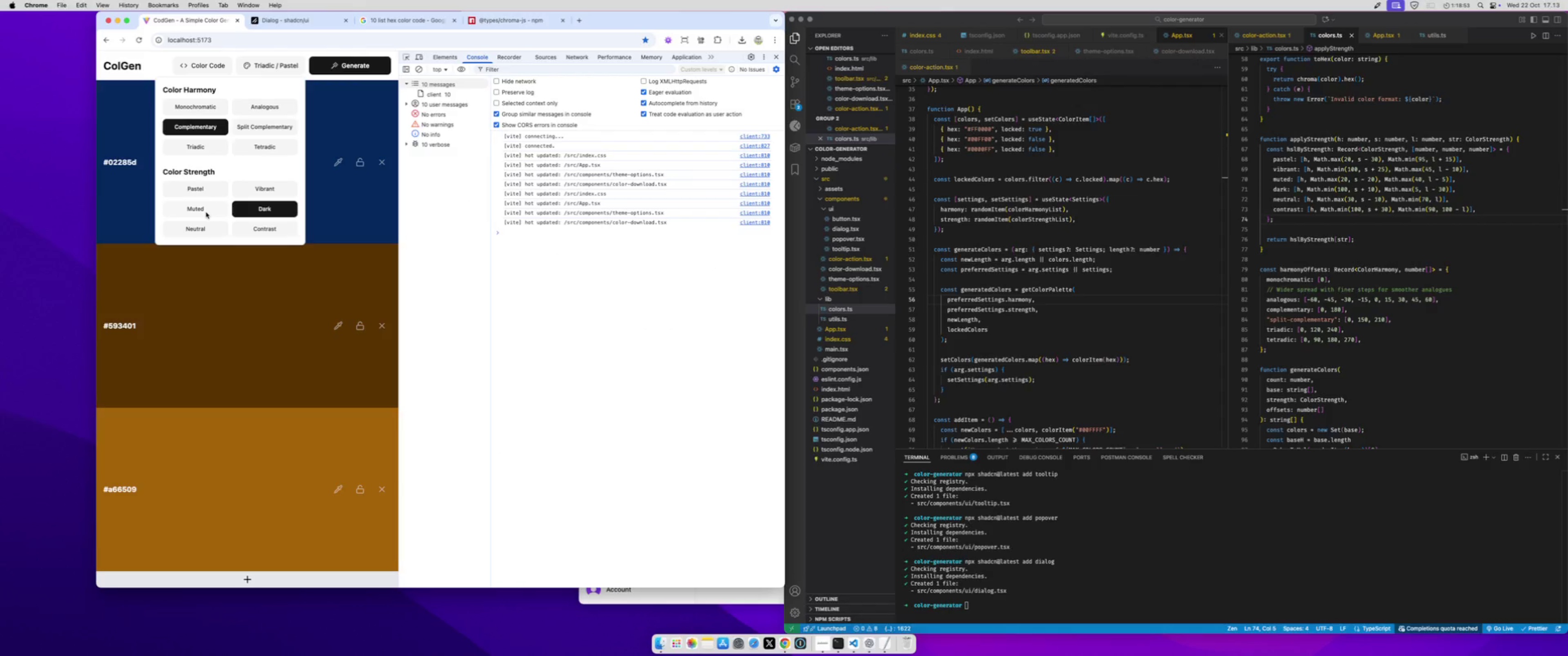 
left_click([206, 212])
 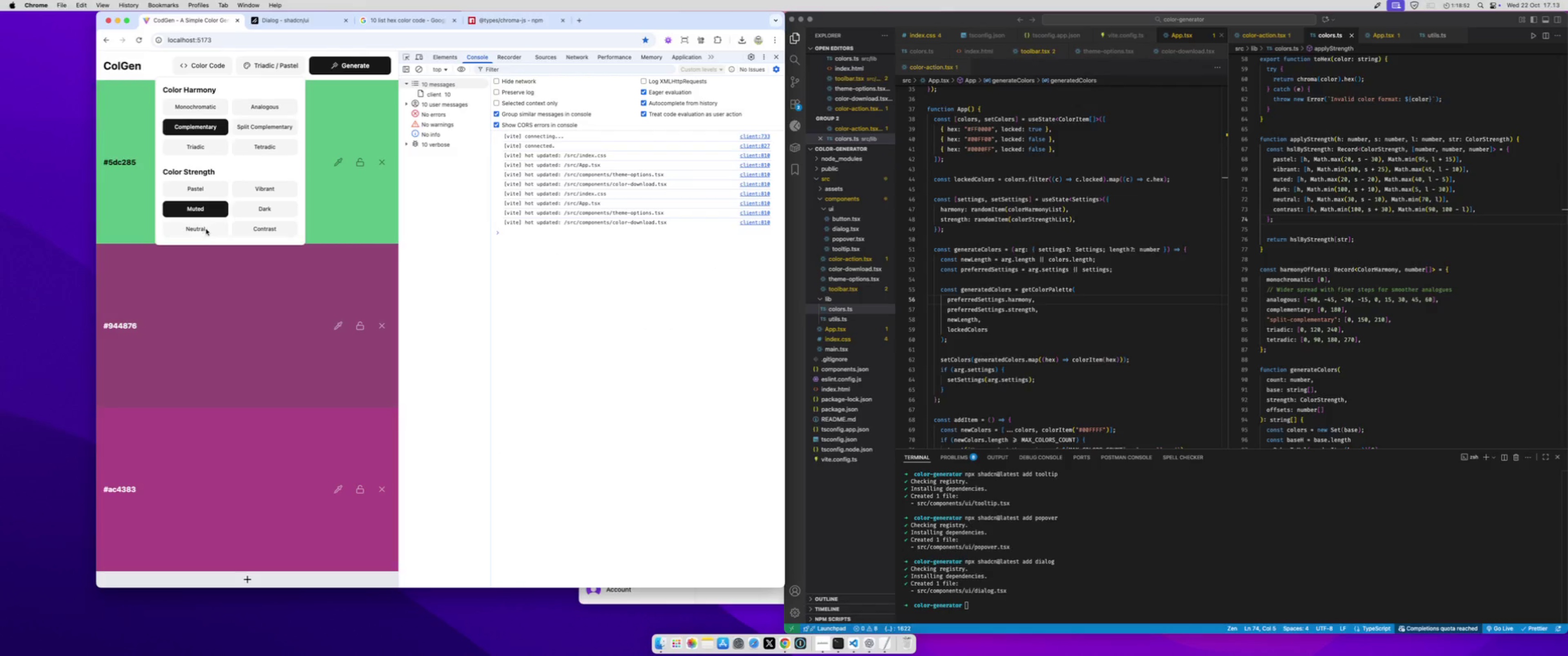 
left_click([206, 229])
 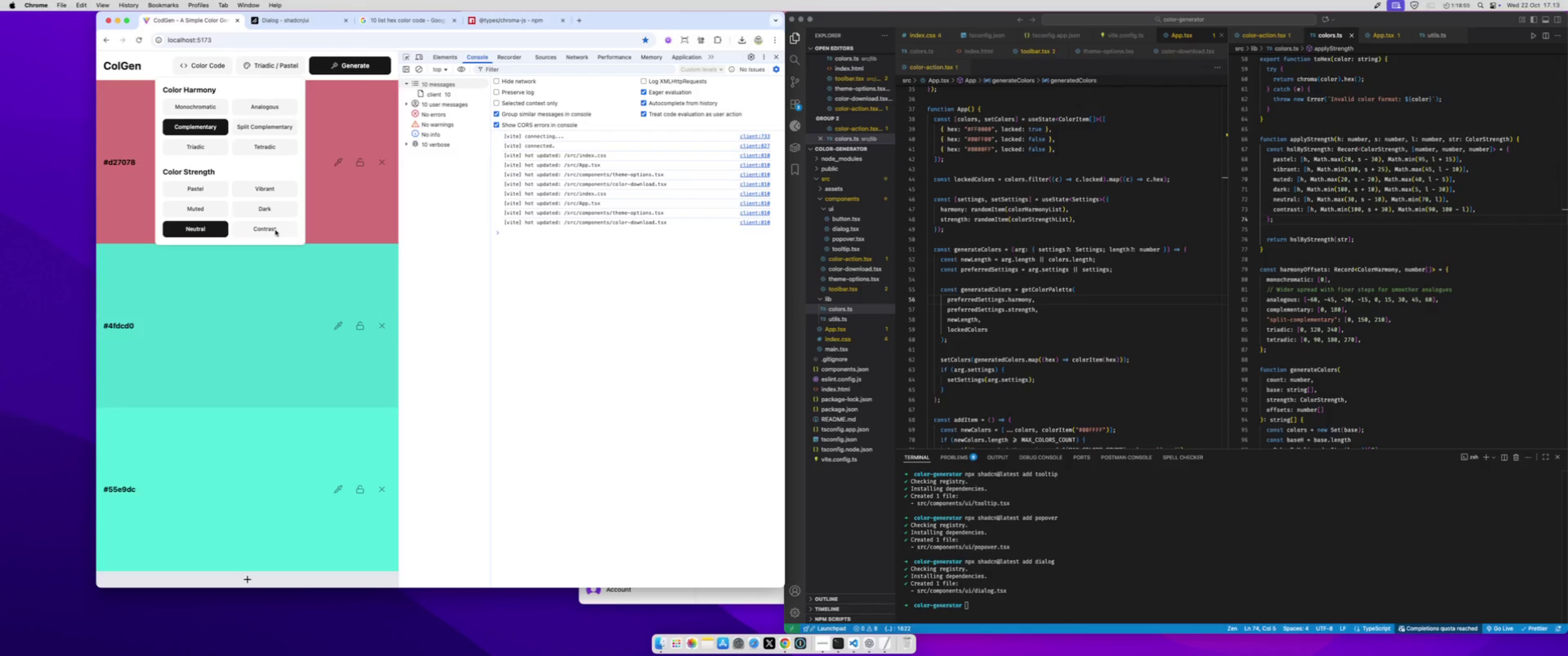 
left_click([275, 230])
 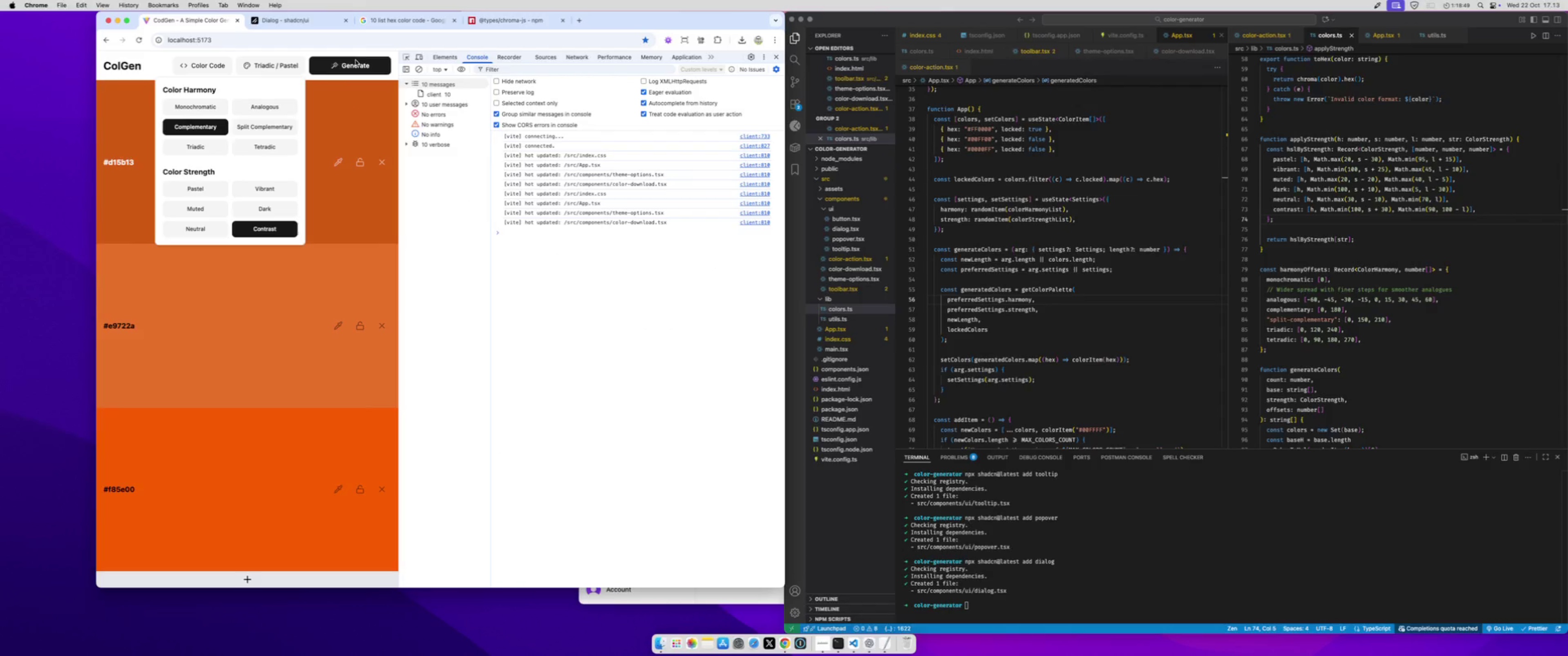 
left_click([355, 59])
 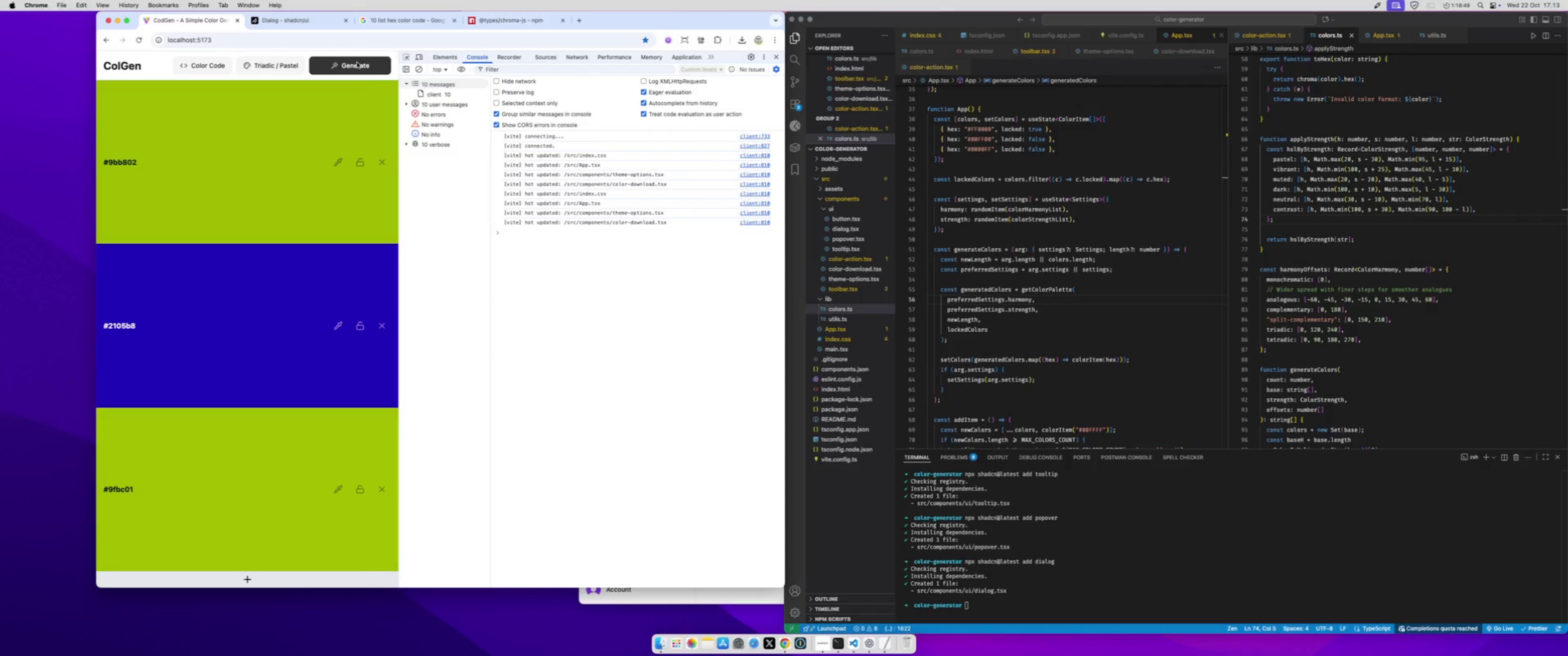 
left_click([357, 62])
 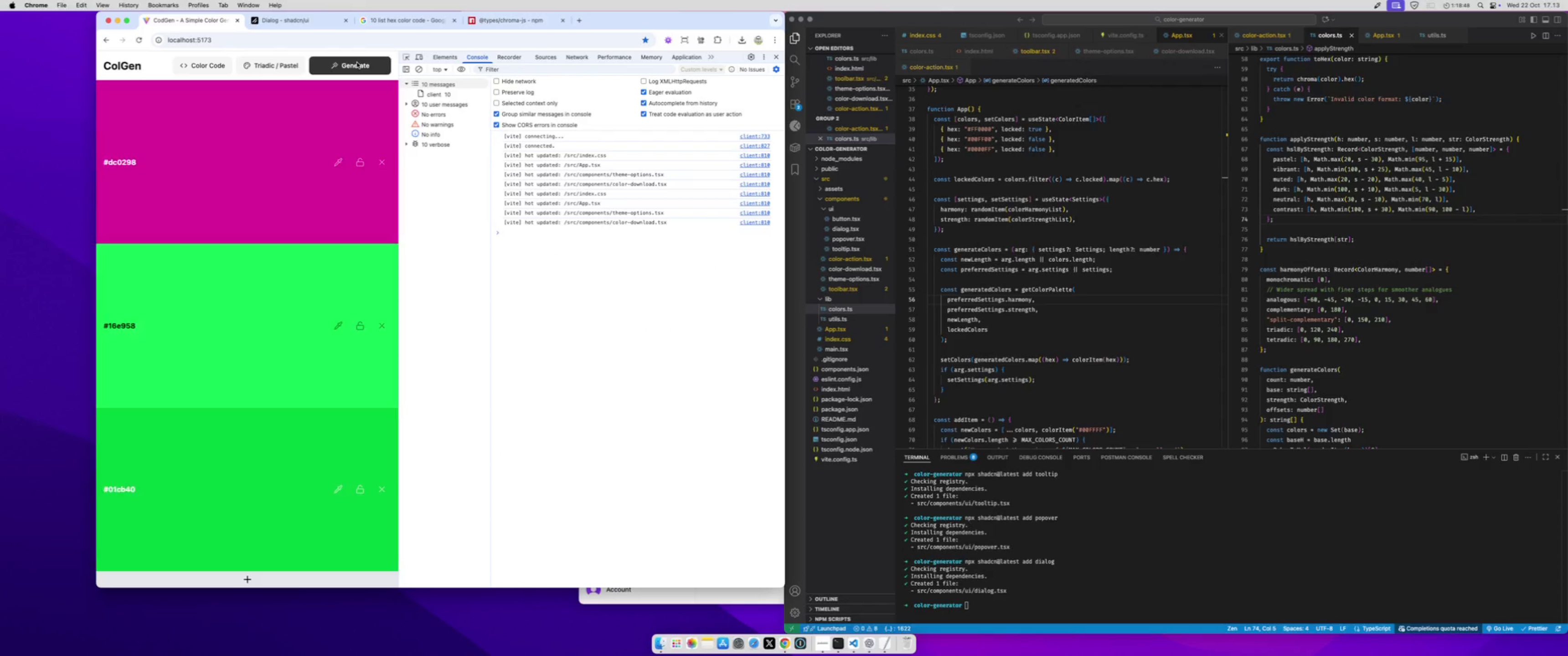 
left_click([357, 62])
 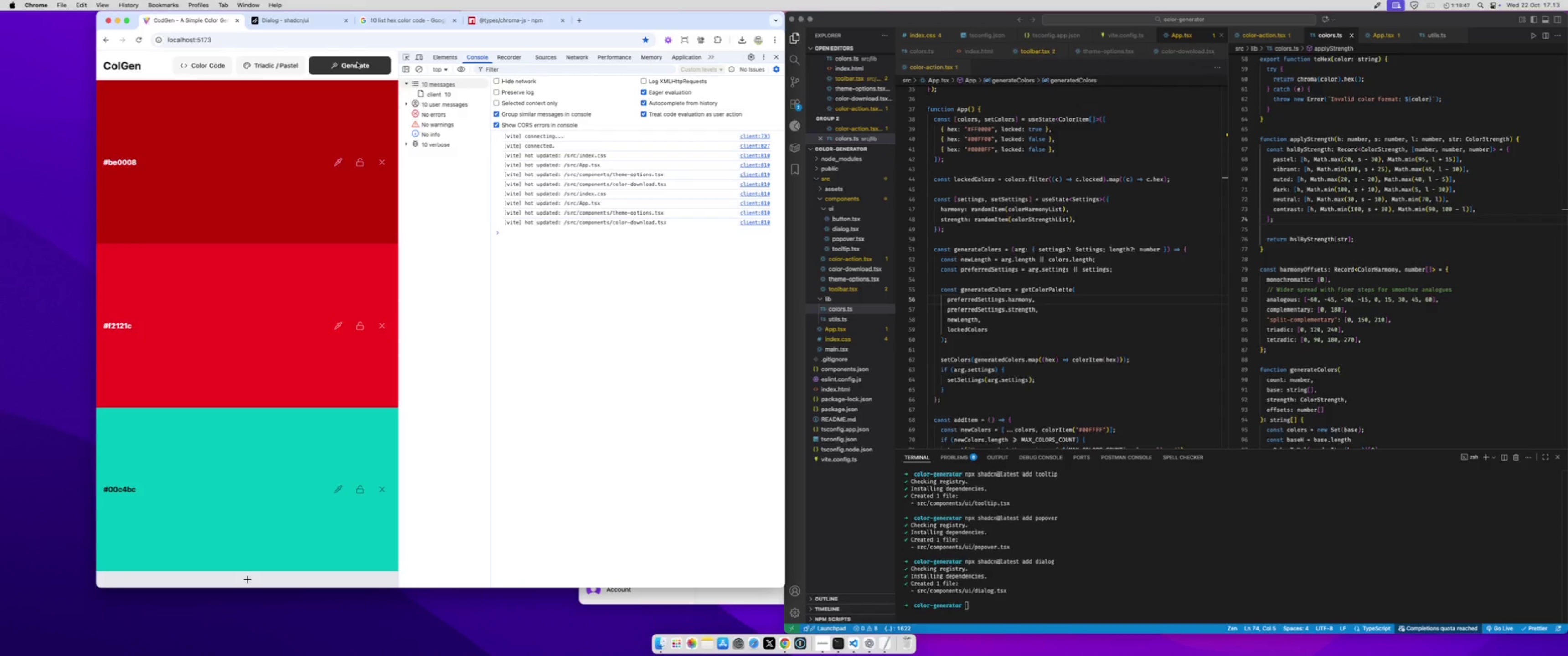 
double_click([357, 62])
 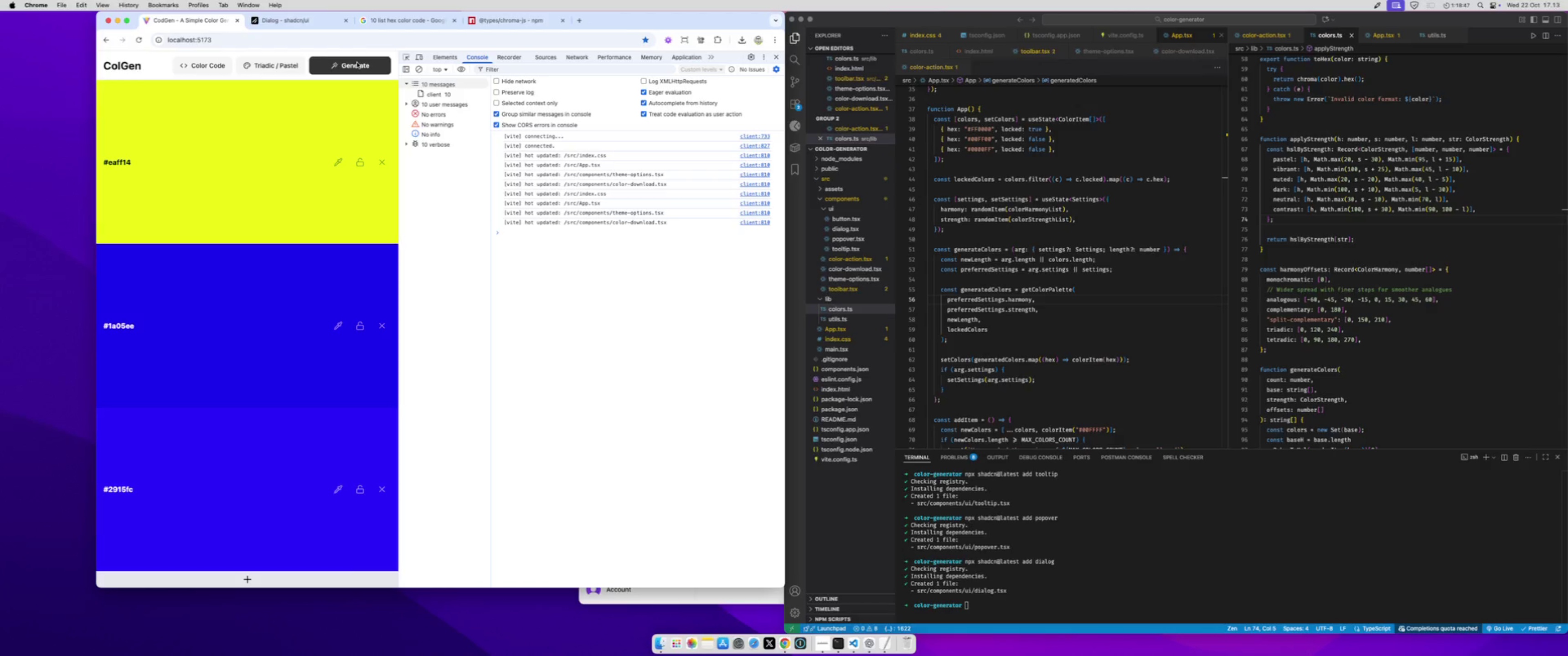 
double_click([357, 62])
 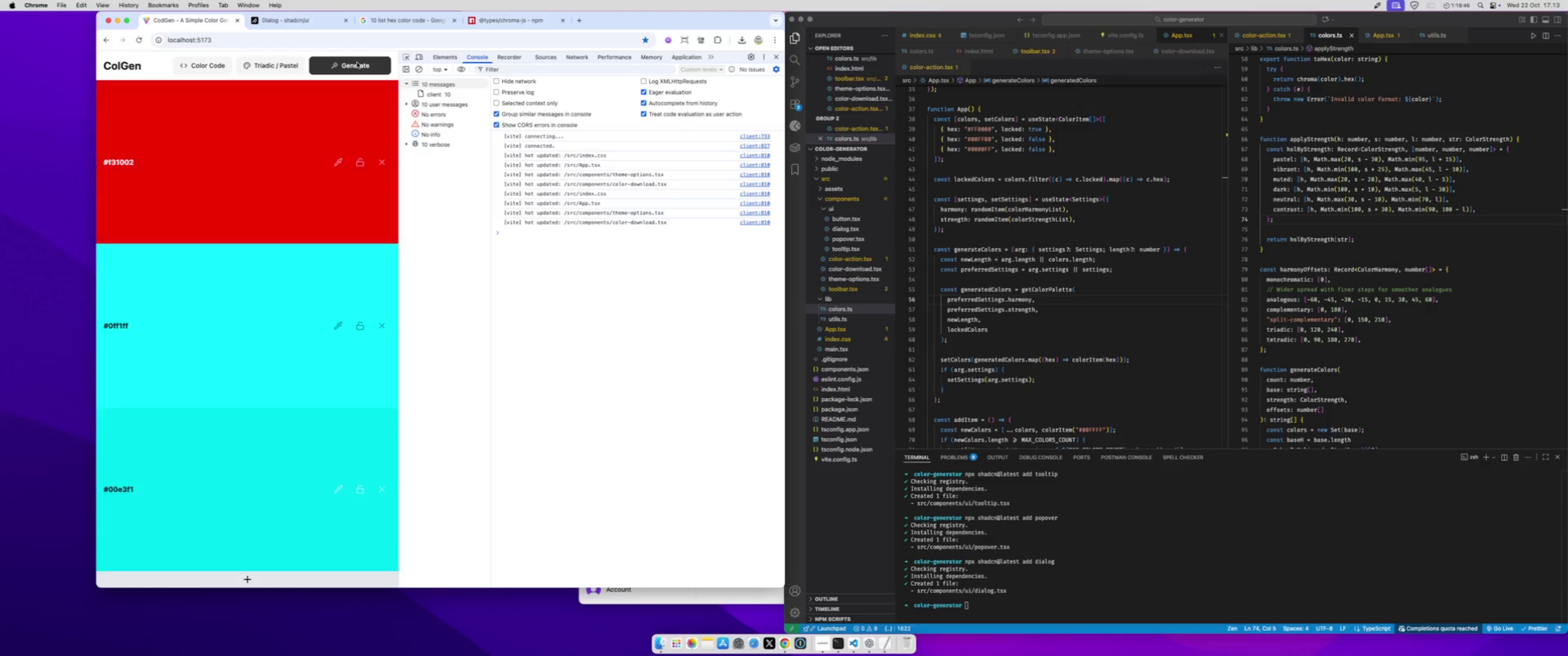 
left_click([357, 62])
 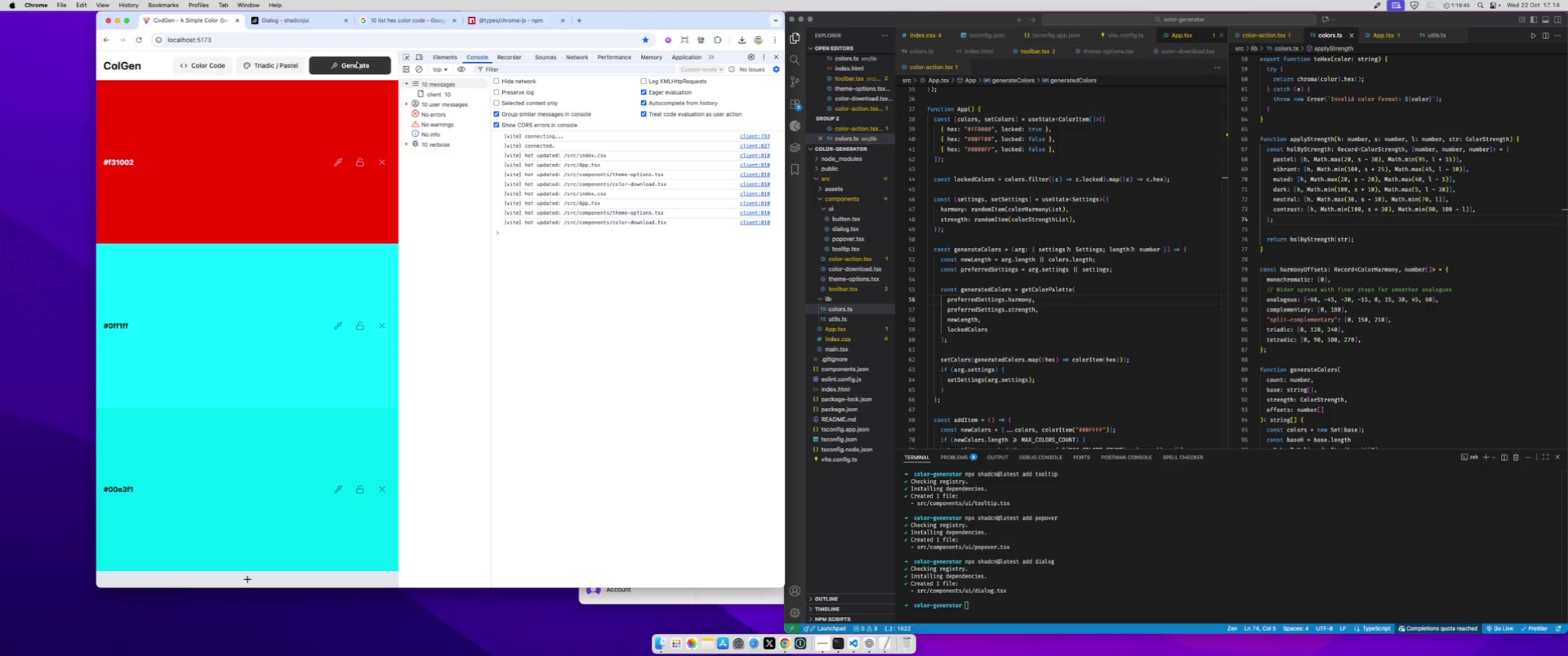 
left_click([357, 62])
 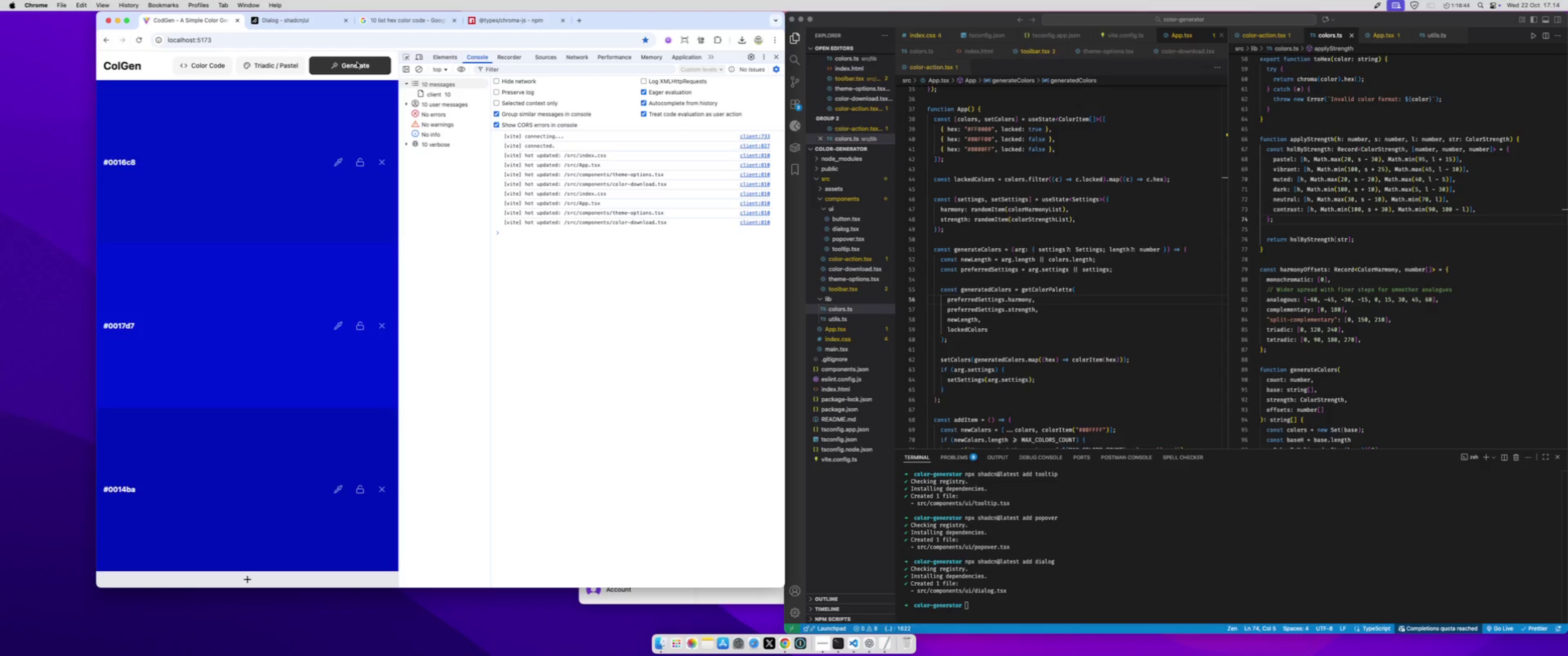 
left_click([357, 62])
 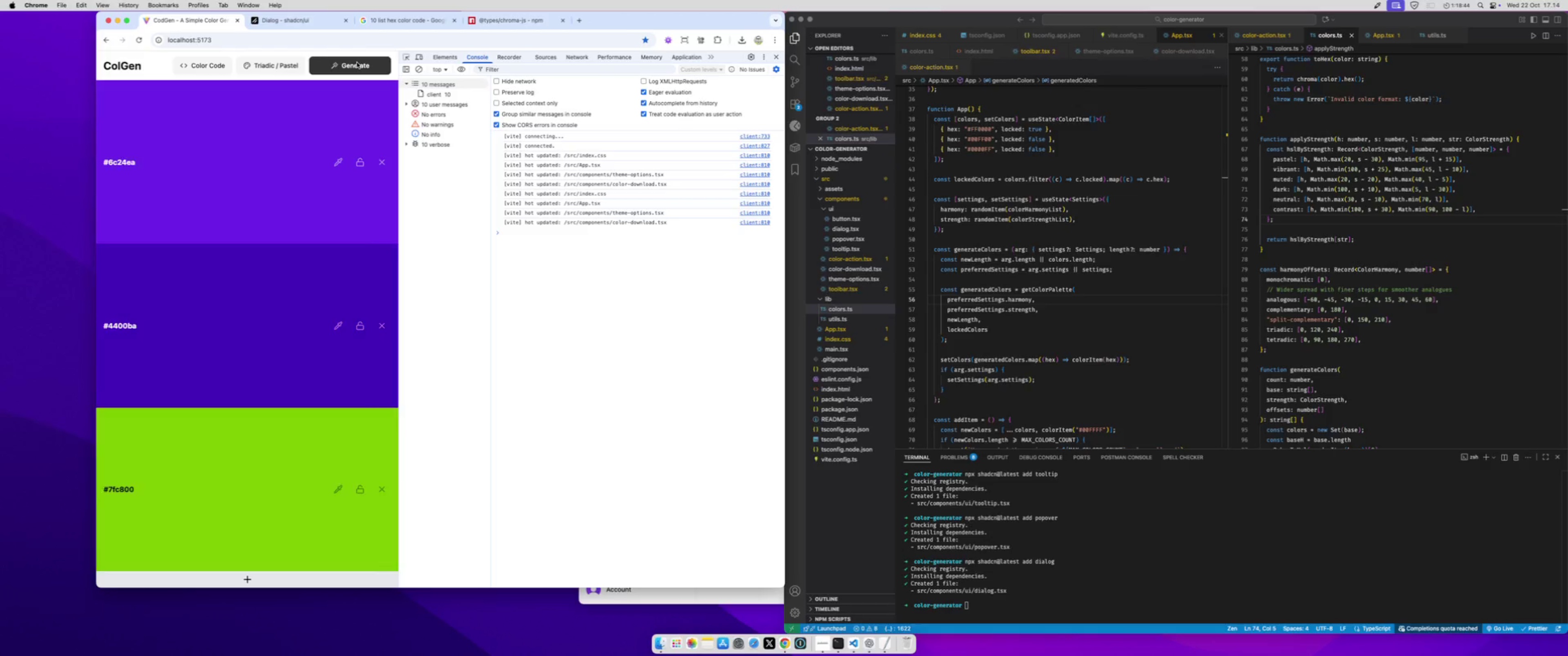 
left_click([357, 62])
 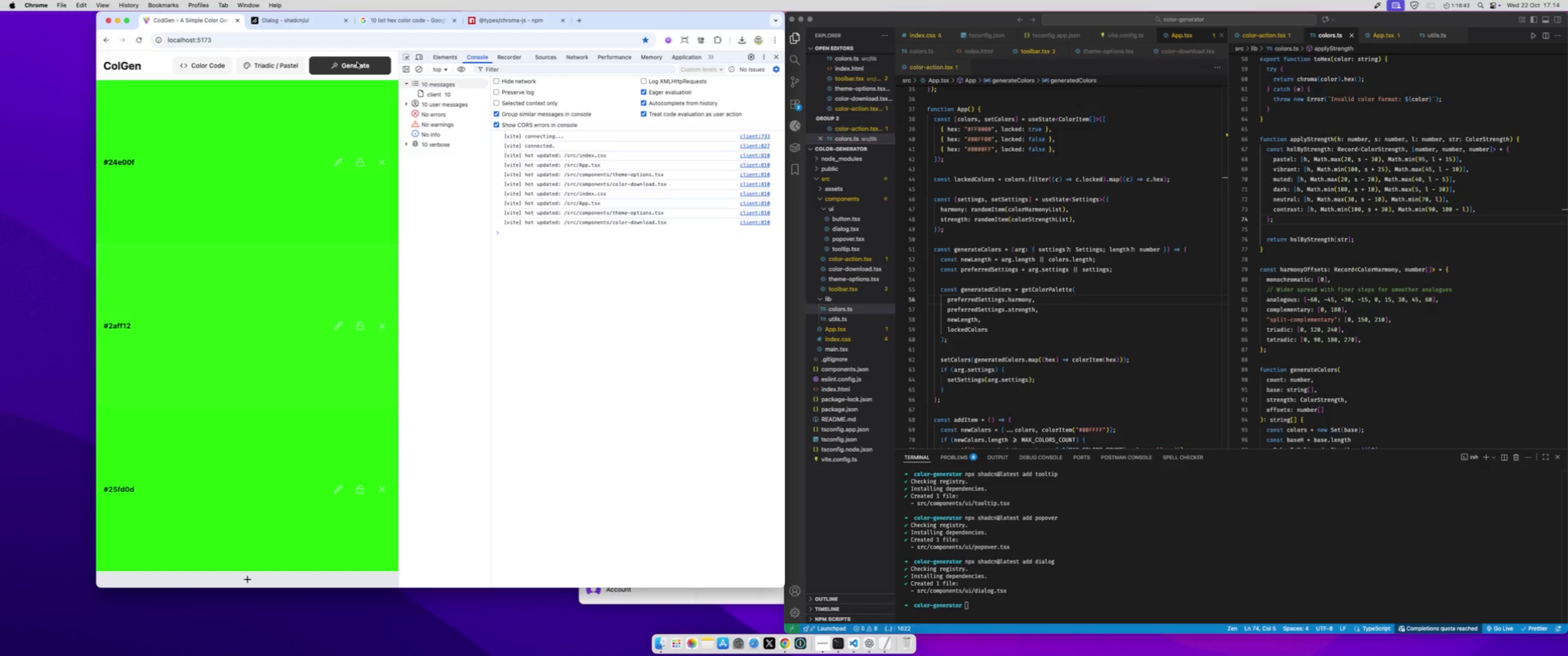 
left_click([357, 62])
 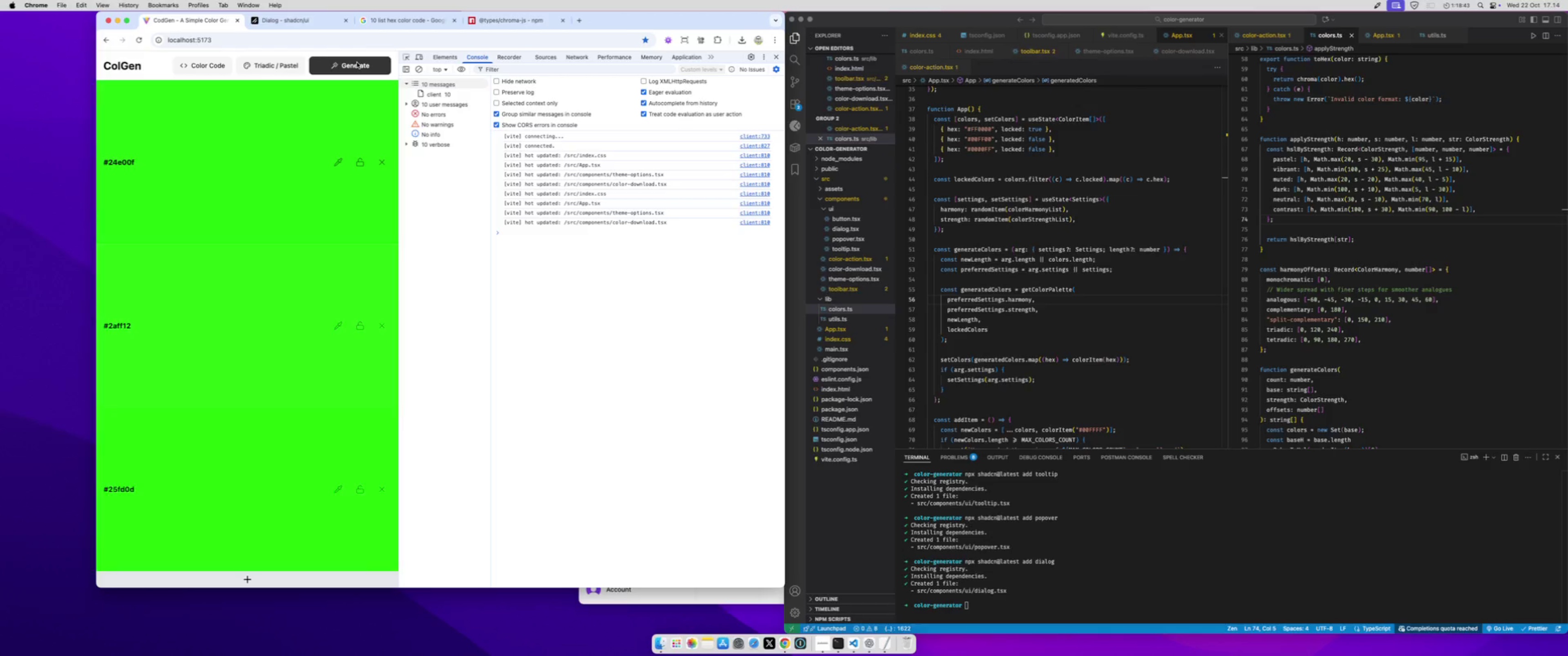 
left_click([357, 62])
 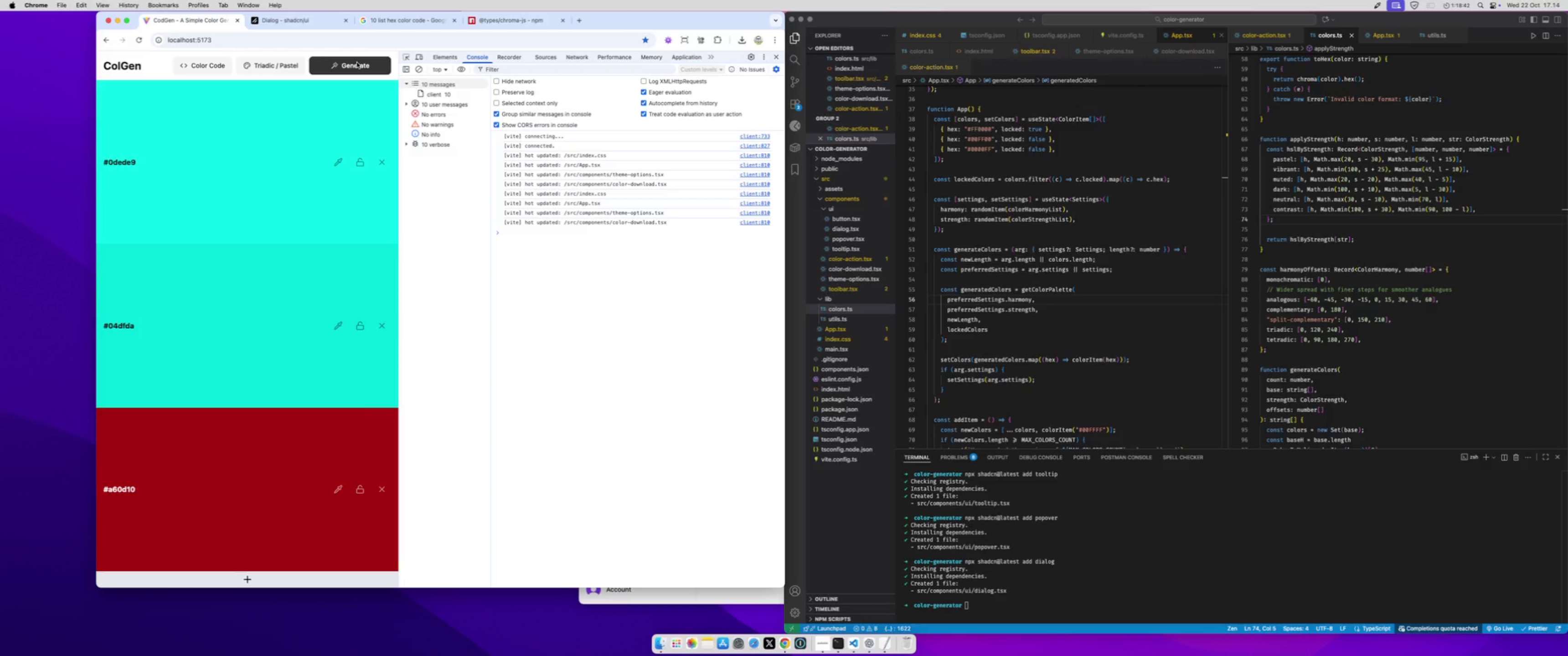 
left_click([357, 62])
 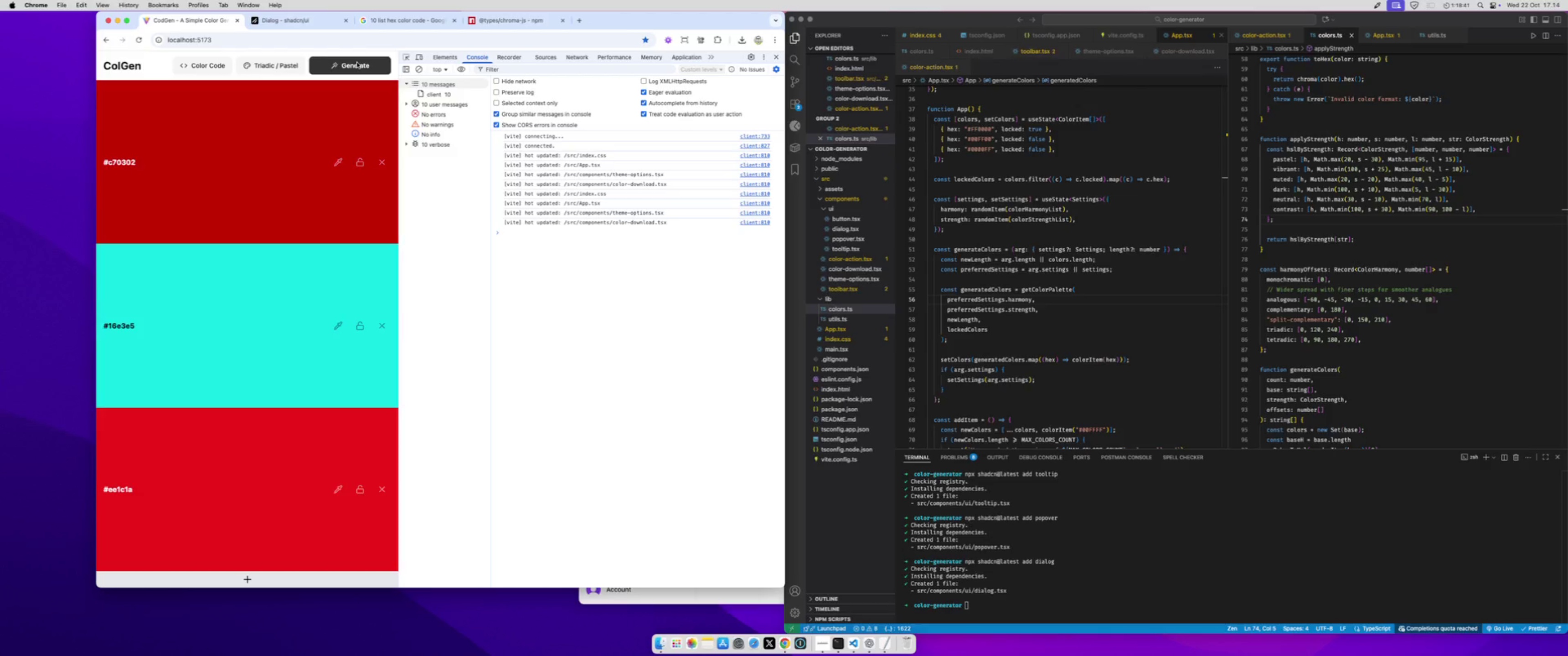 
left_click([357, 62])
 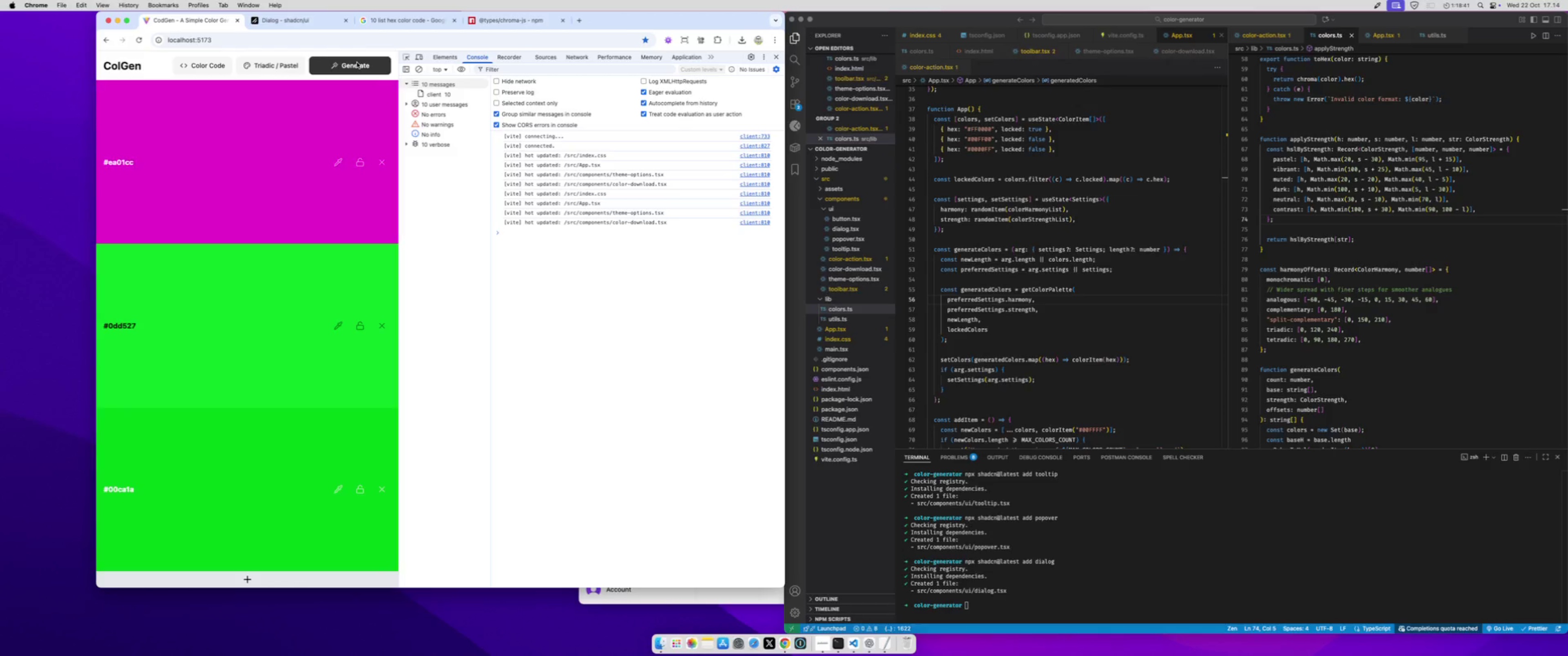 
left_click([357, 62])
 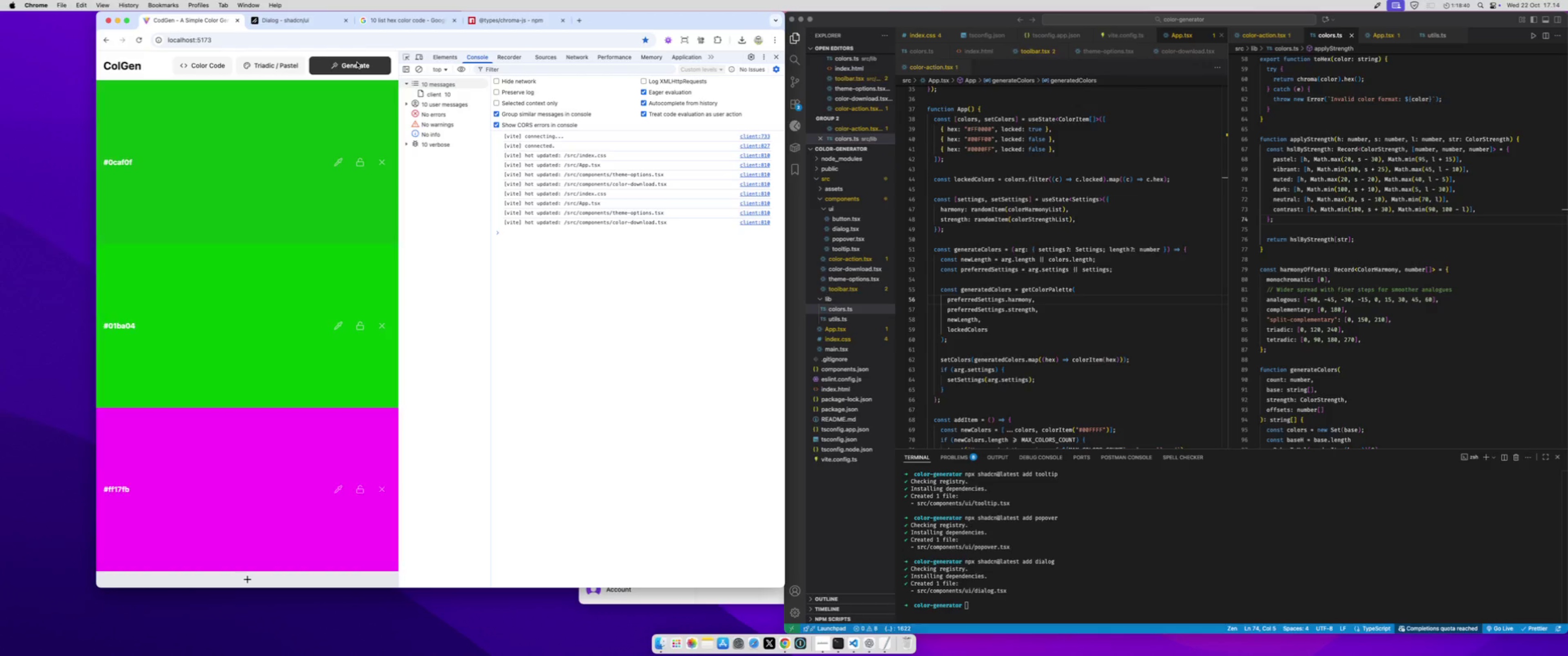 
double_click([357, 62])
 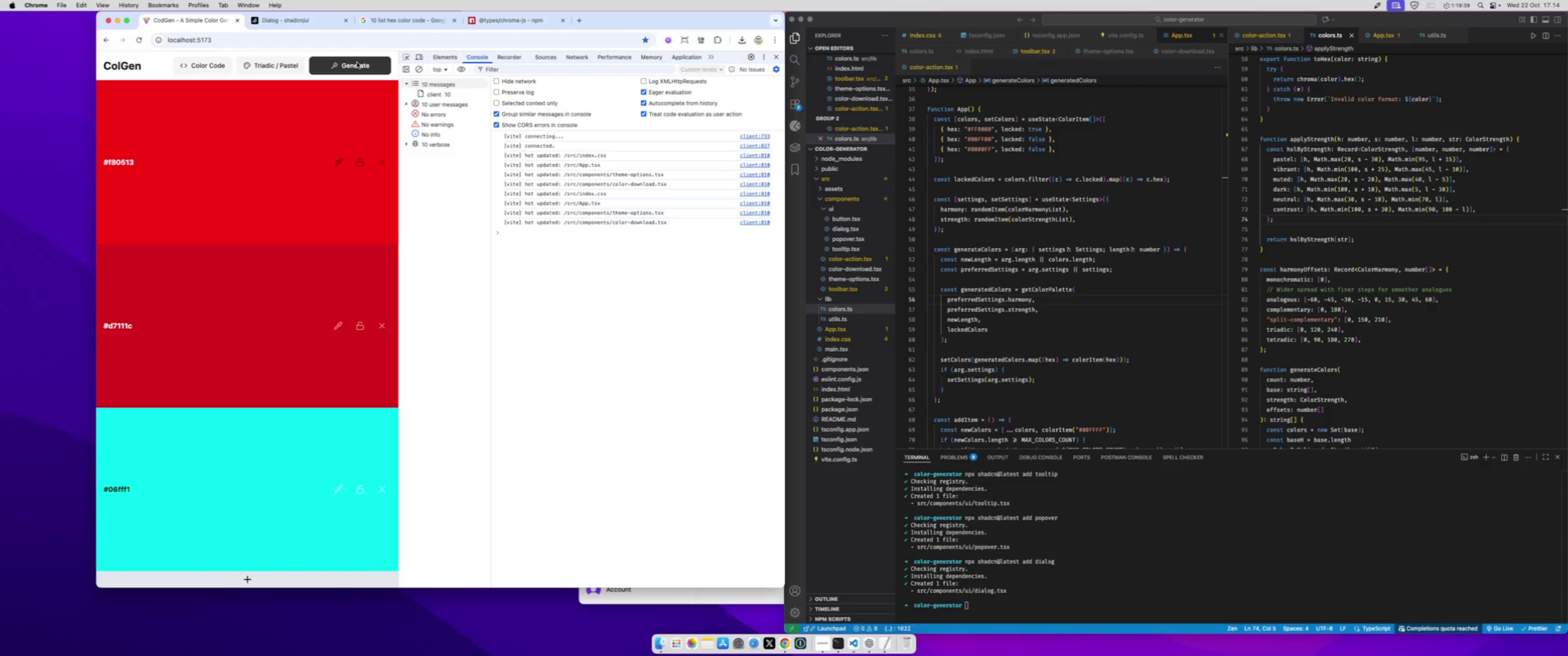 
triple_click([357, 62])
 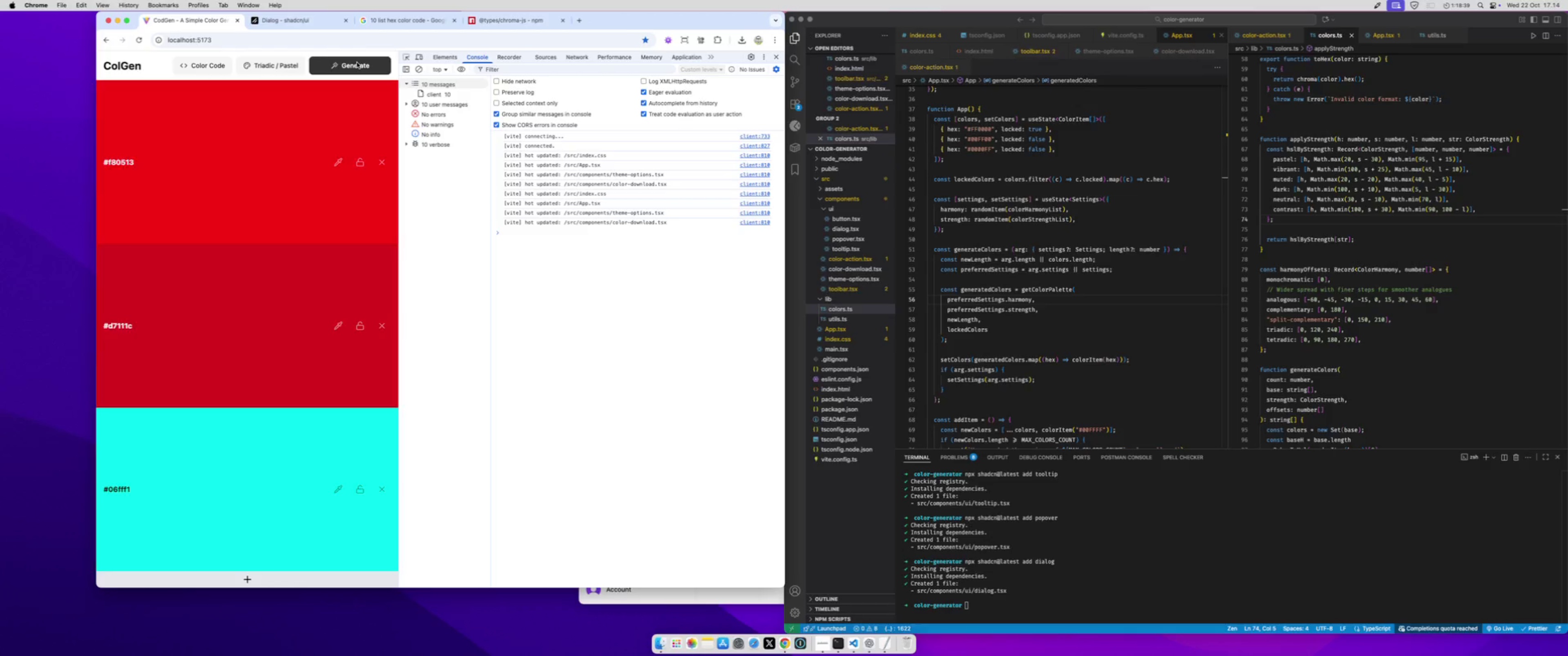 
triple_click([357, 62])
 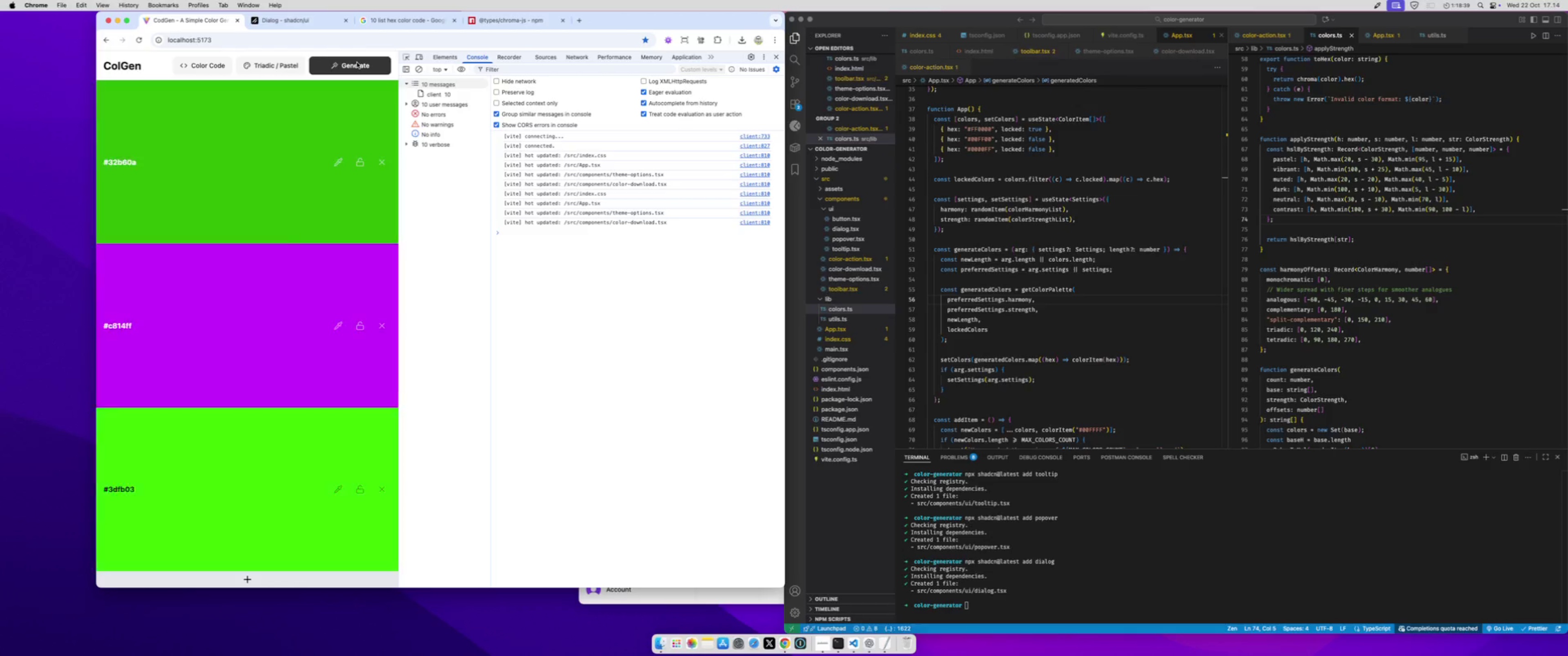 
triple_click([357, 62])
 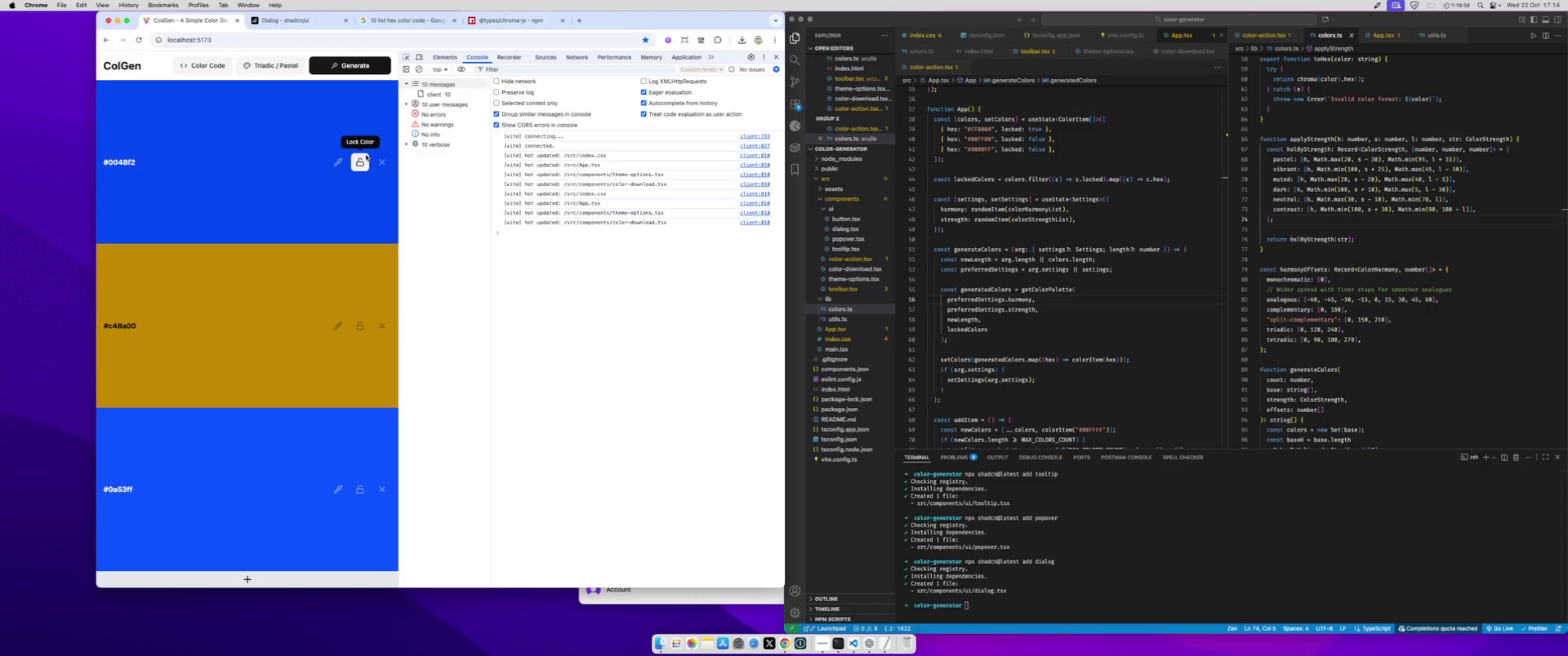 
left_click([364, 159])
 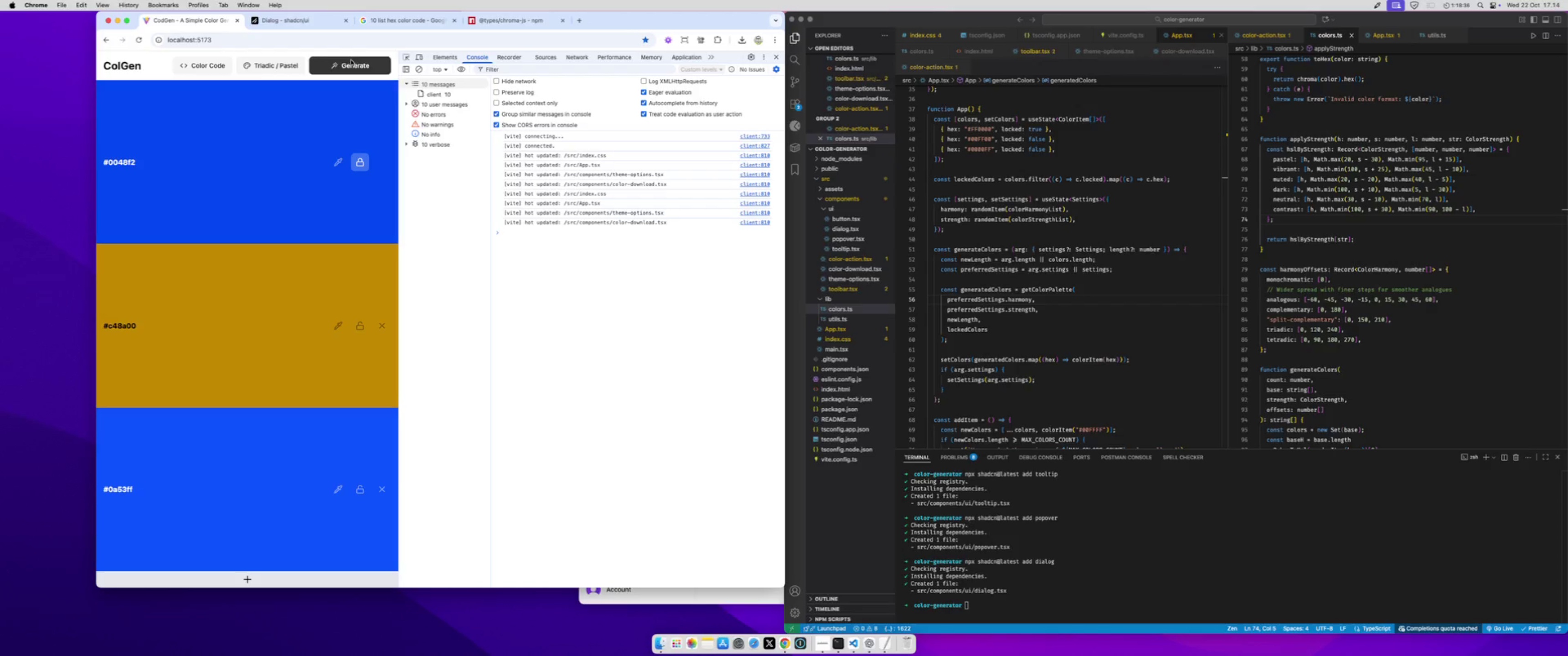 
left_click([351, 66])
 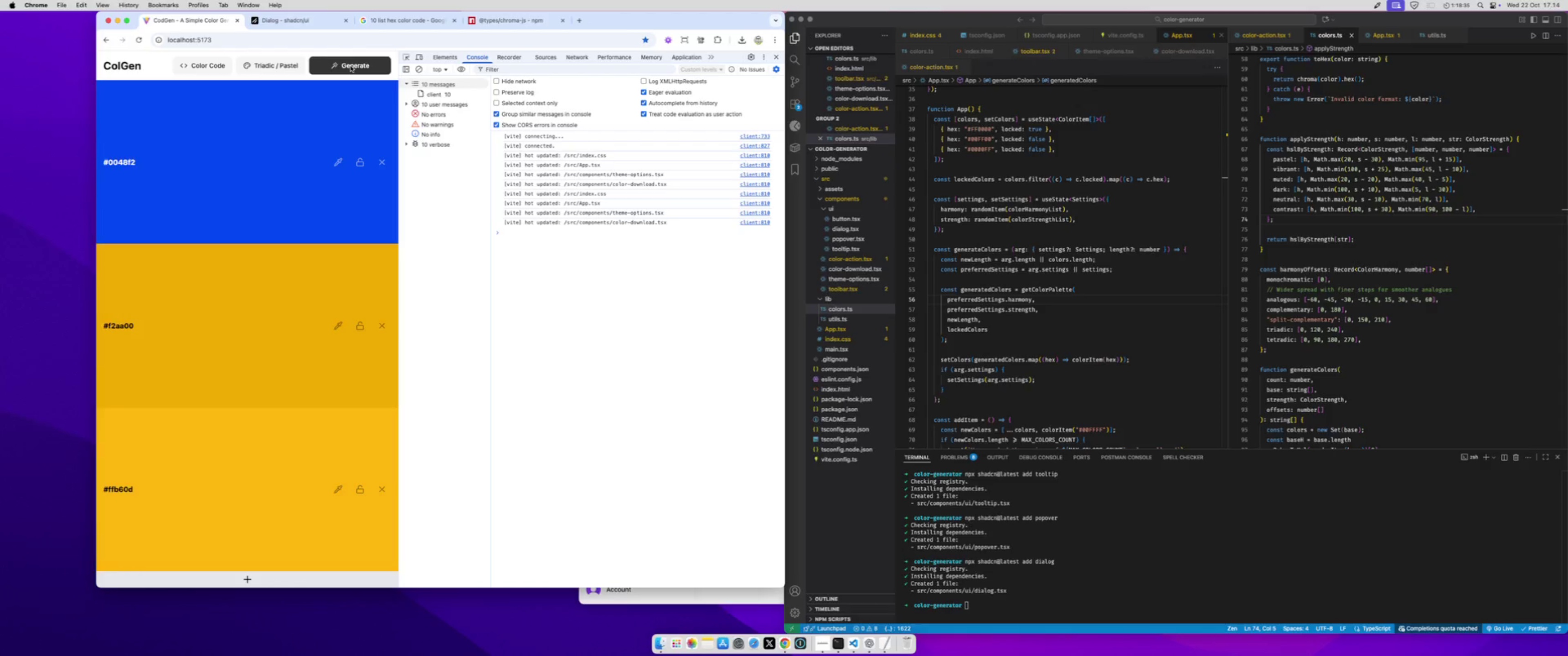 
left_click([351, 66])
 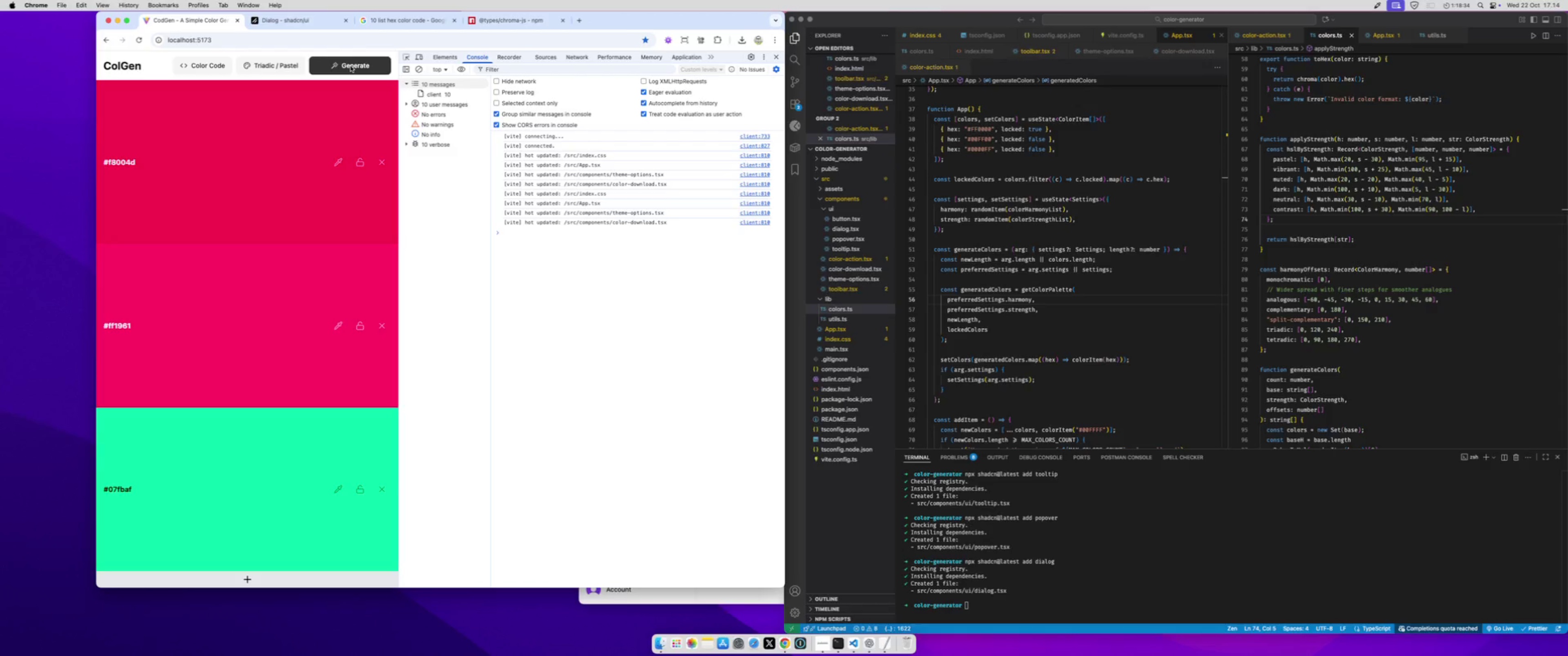 
left_click([351, 66])
 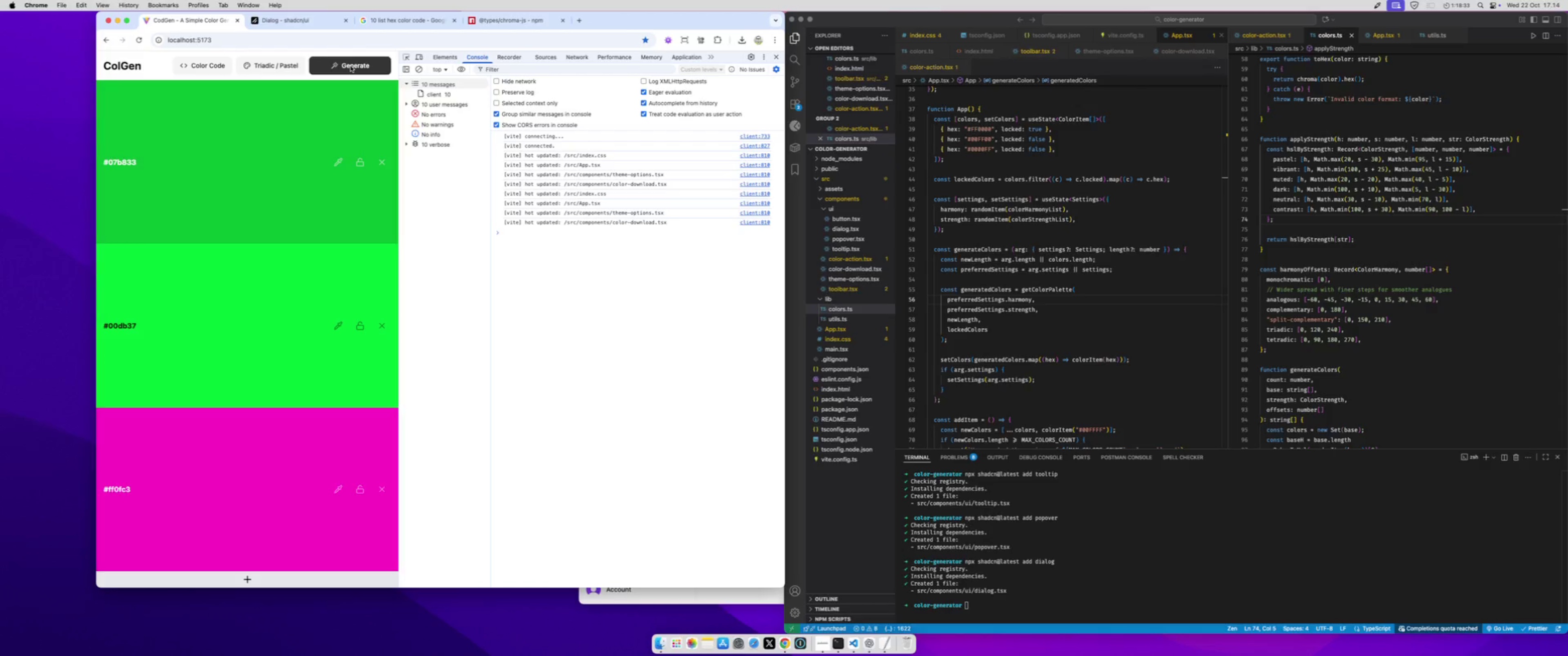 
double_click([351, 66])
 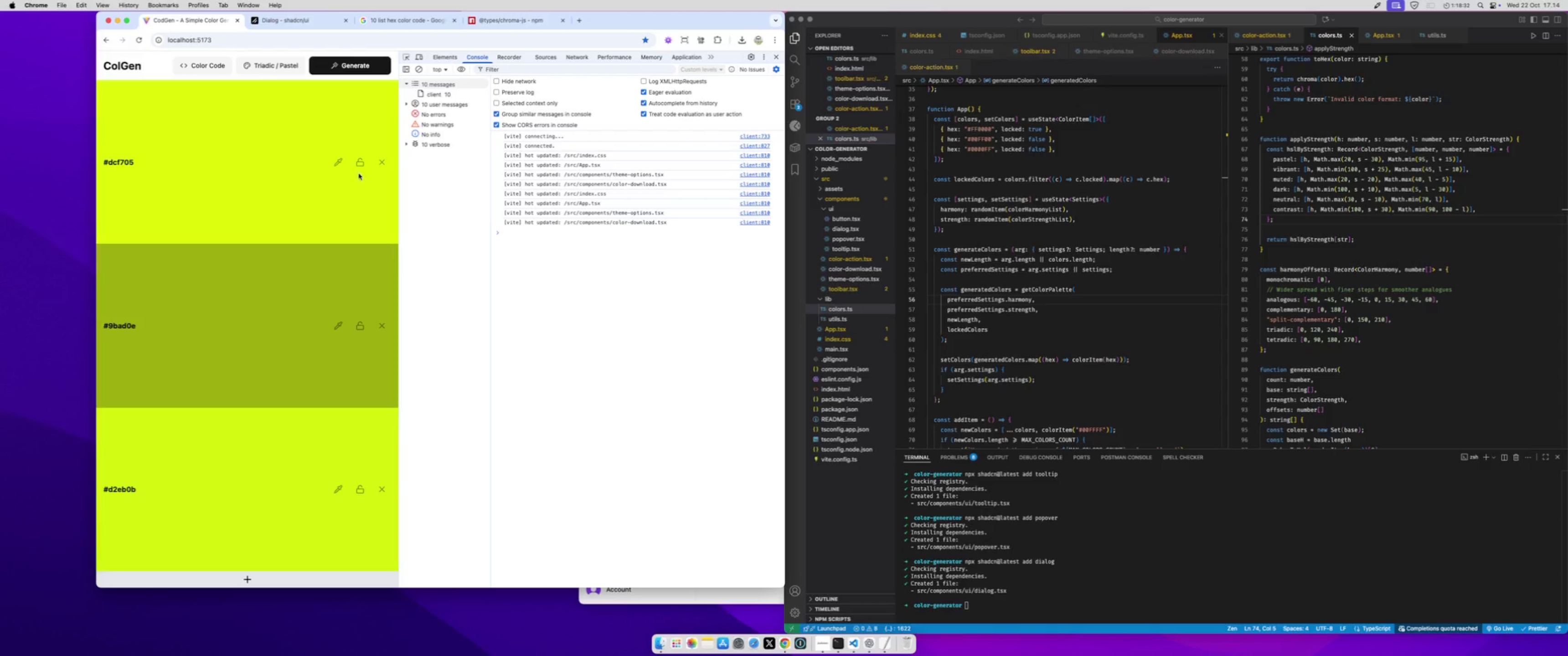 
left_click([360, 163])
 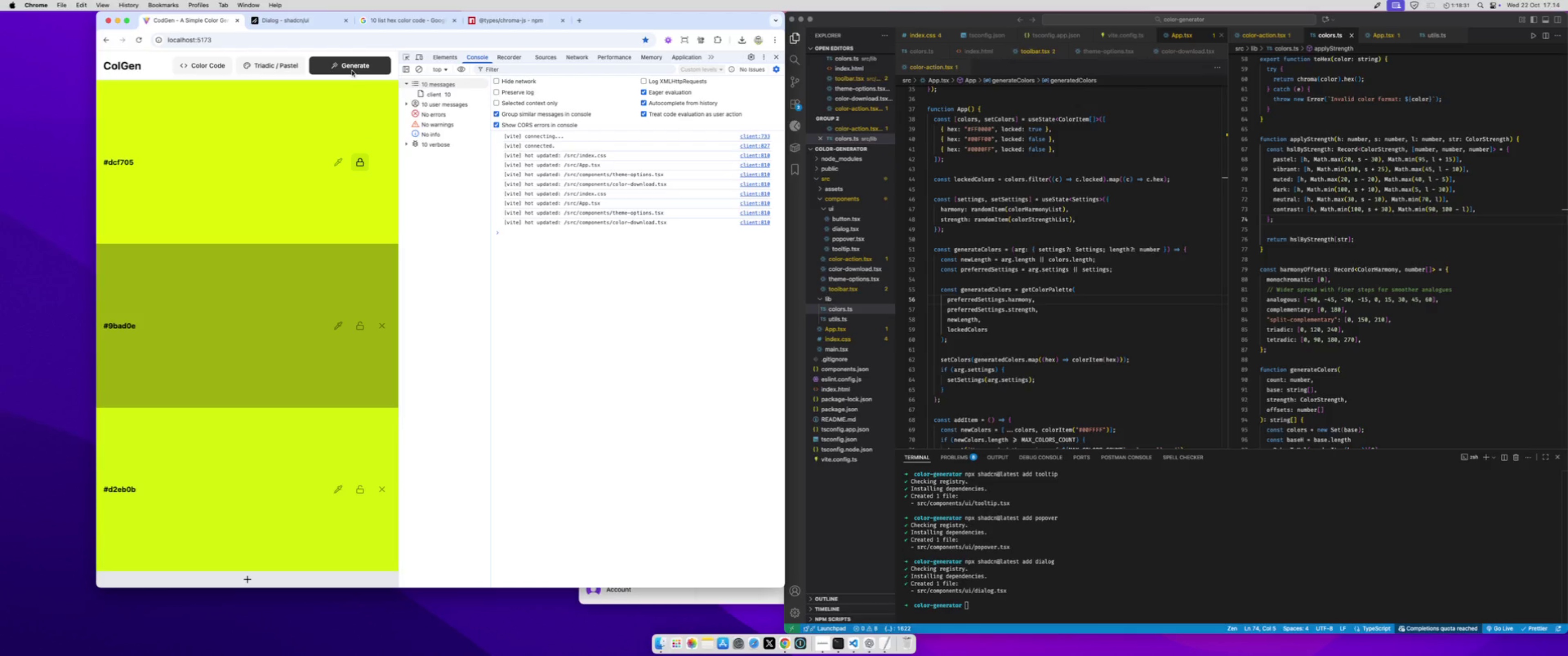 
left_click([351, 69])
 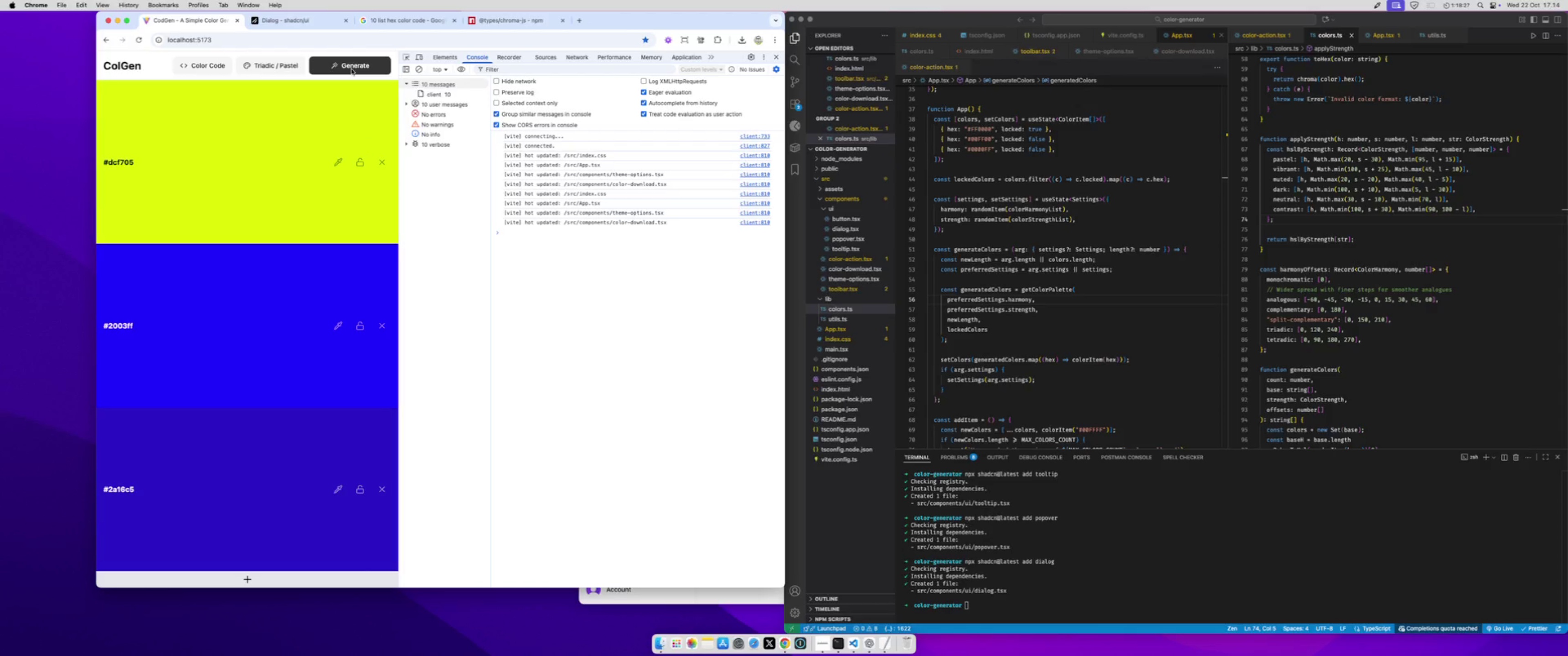 
wait(8.1)
 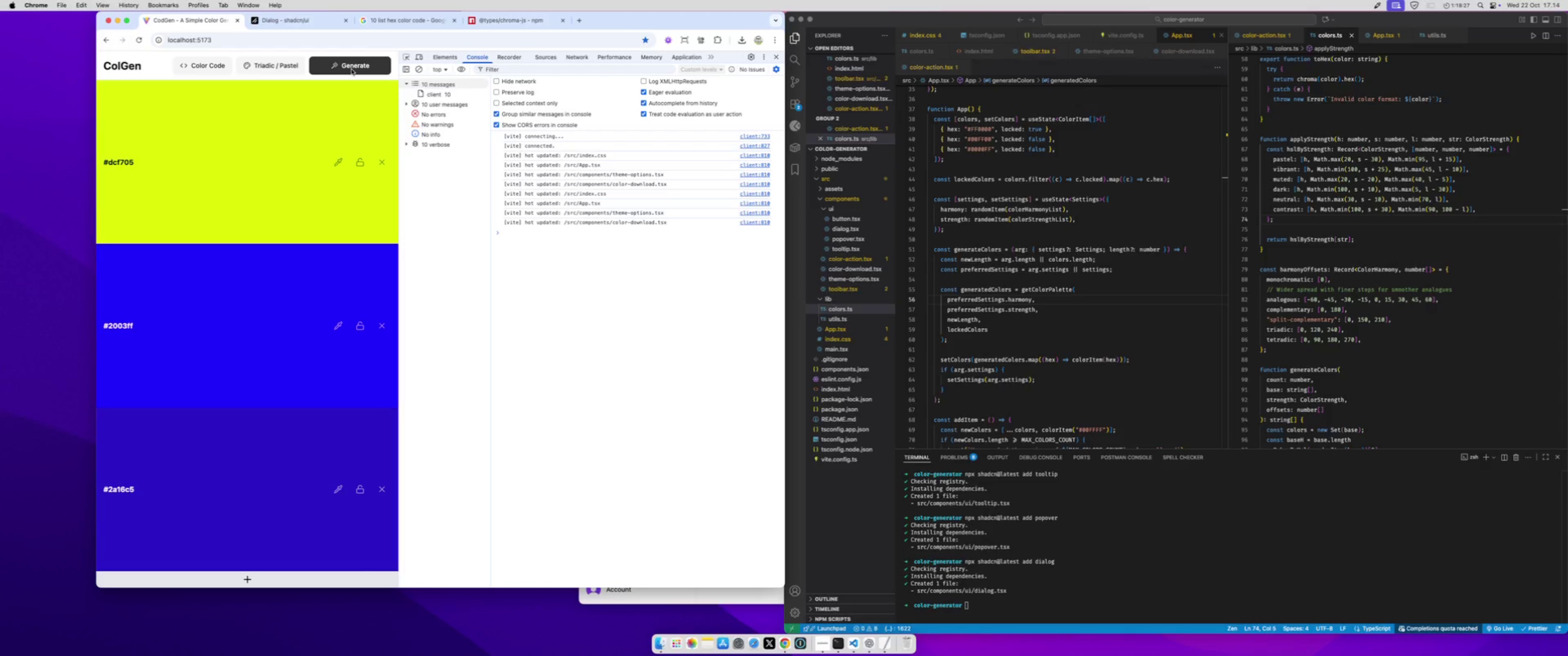 
left_click([351, 69])
 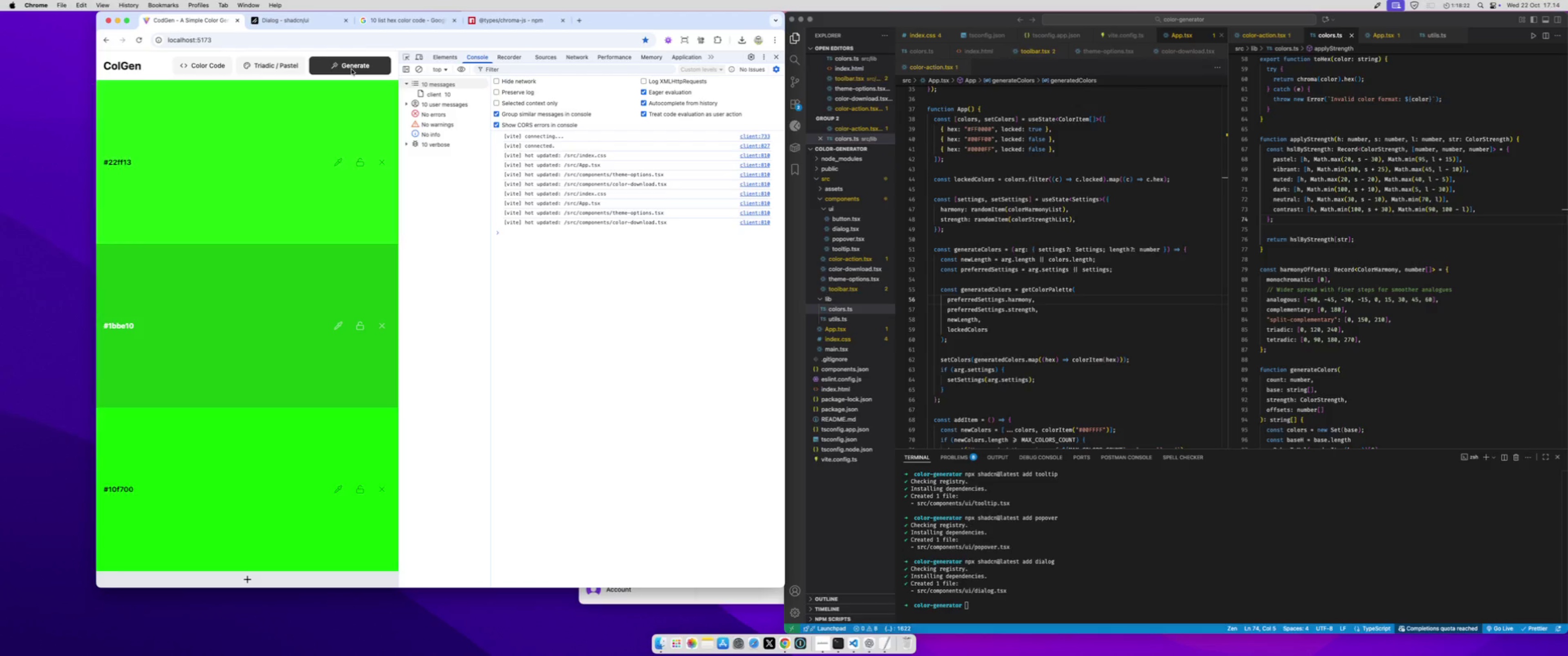 
left_click([351, 69])
 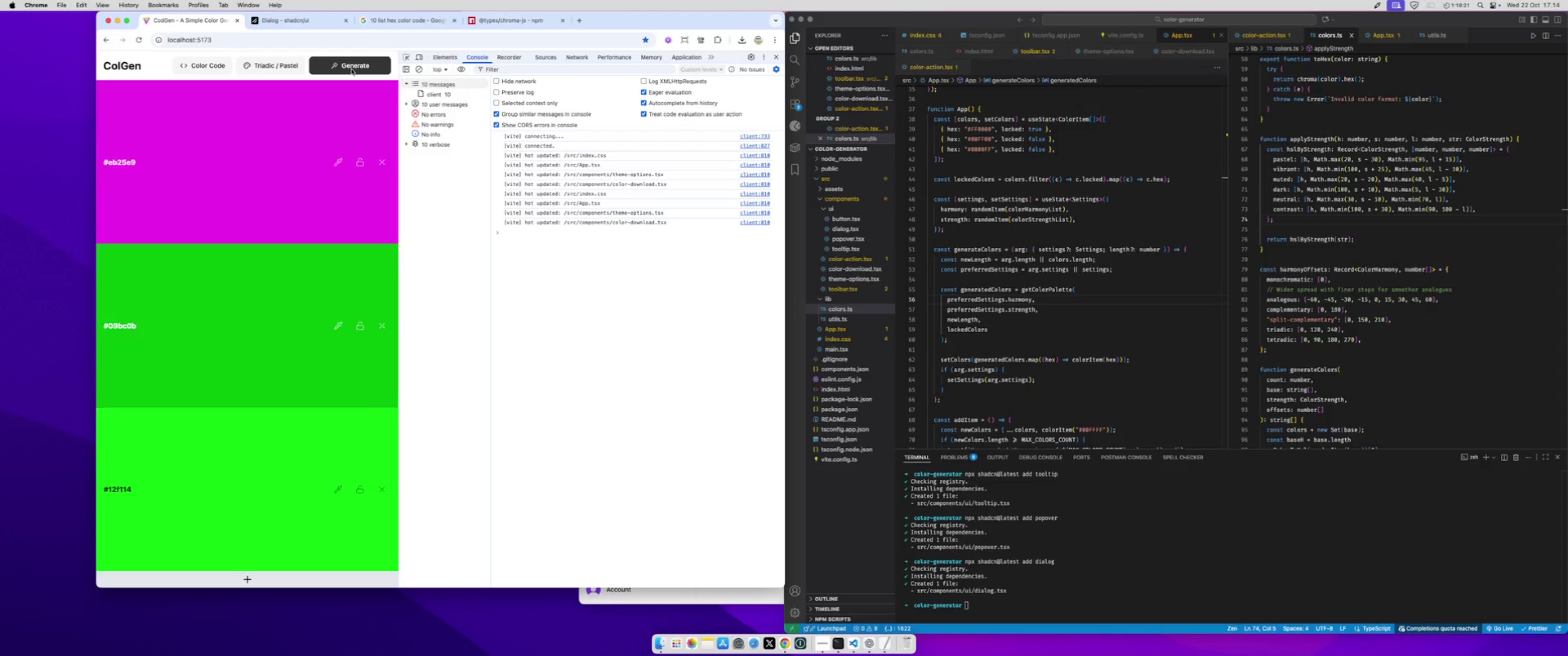 
left_click([351, 69])
 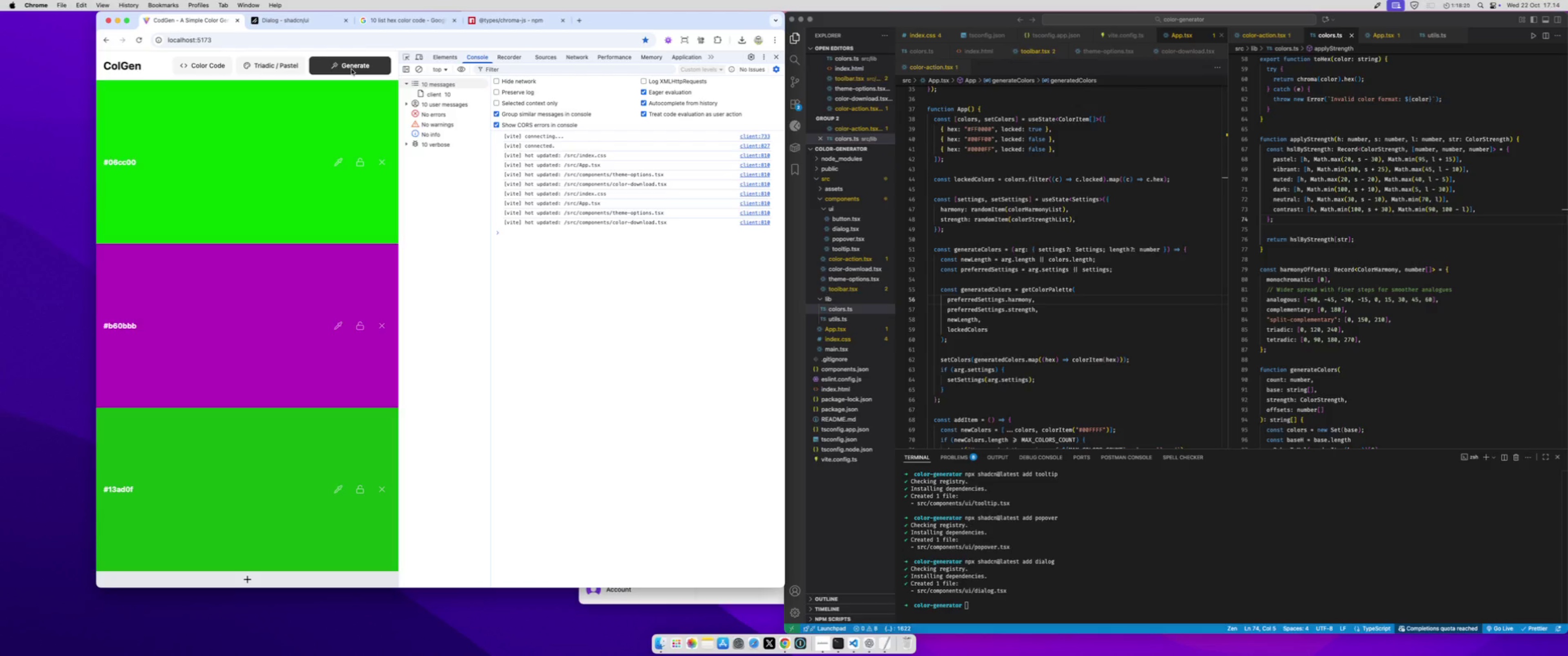 
double_click([351, 69])
 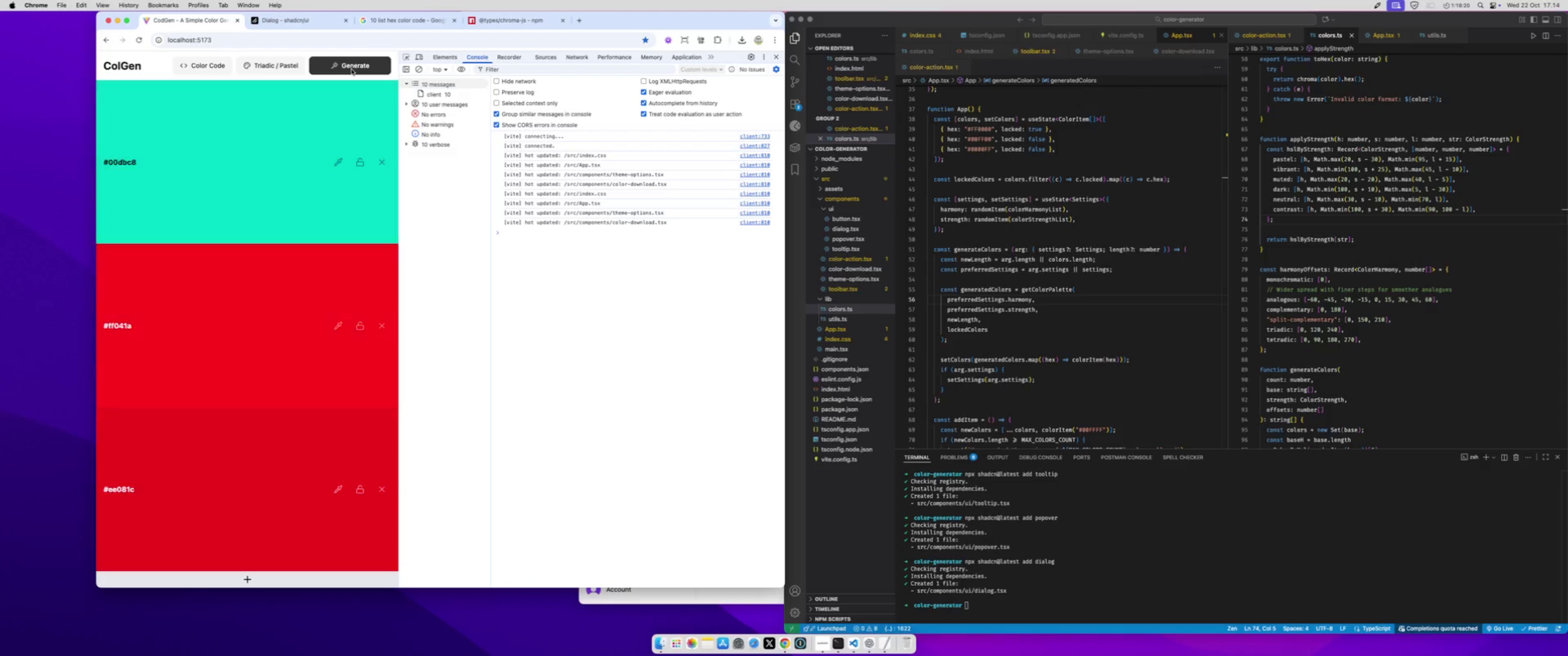 
triple_click([351, 69])
 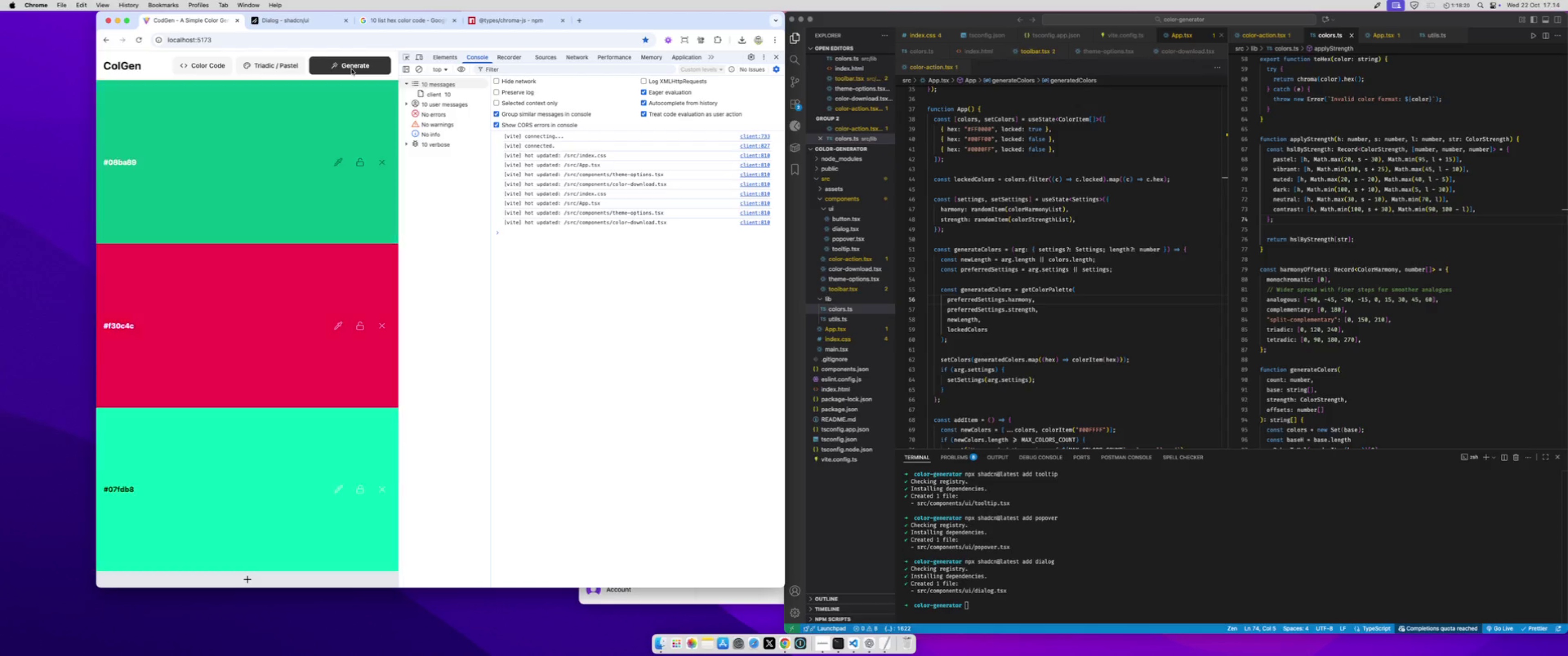 
triple_click([351, 69])
 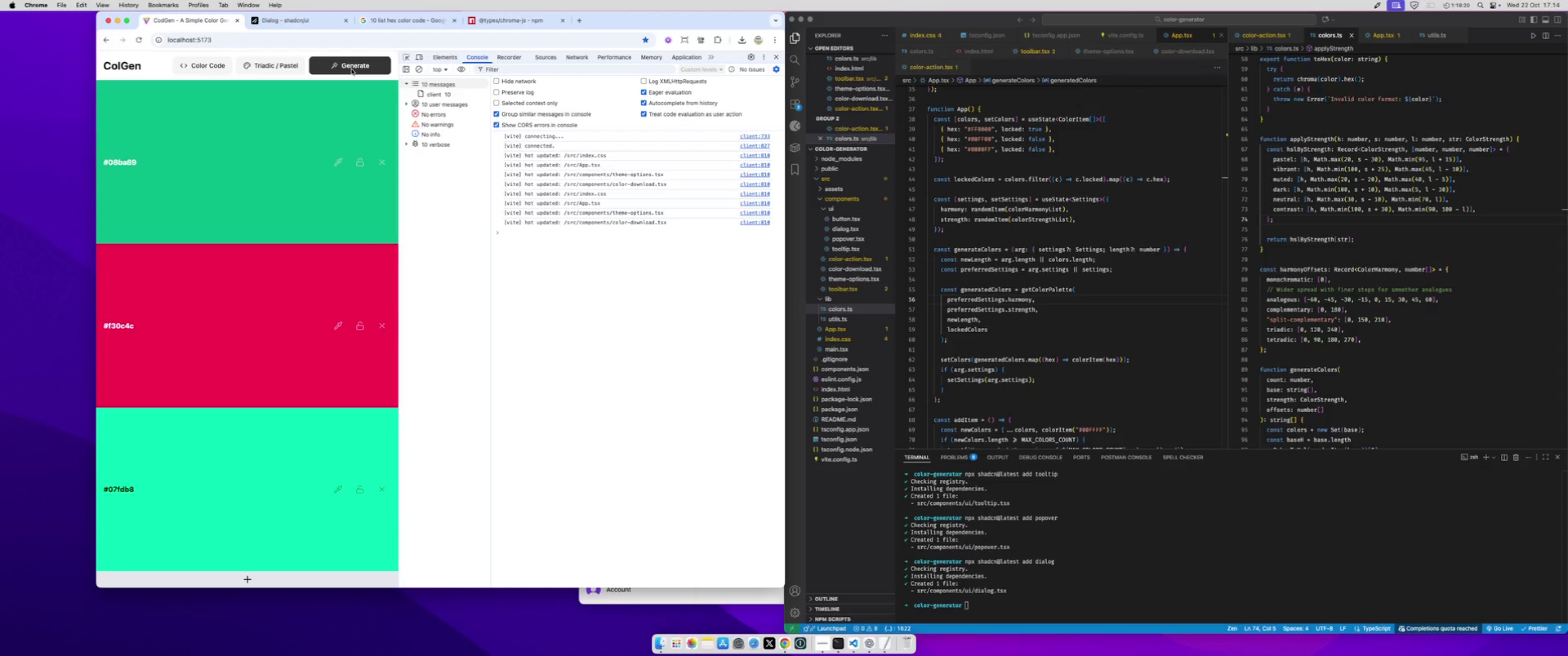 
triple_click([351, 69])
 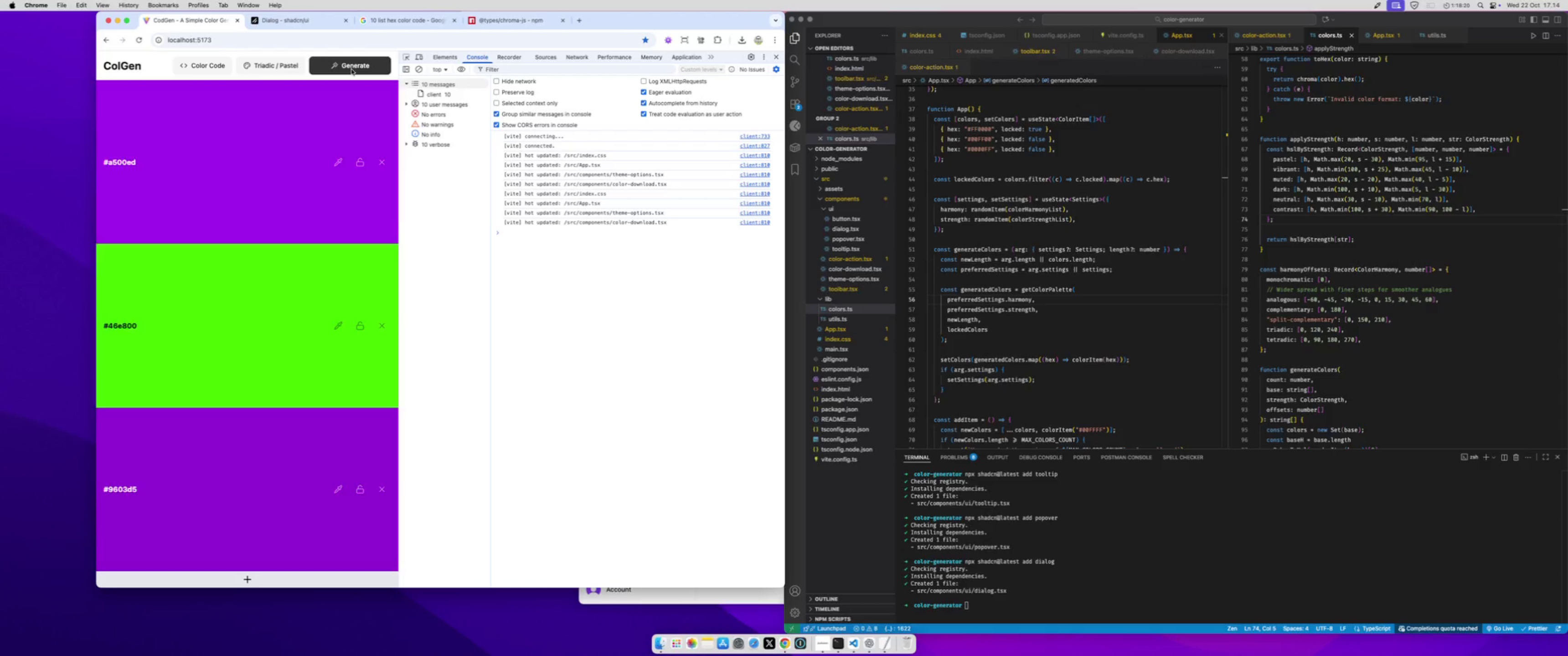 
triple_click([351, 69])
 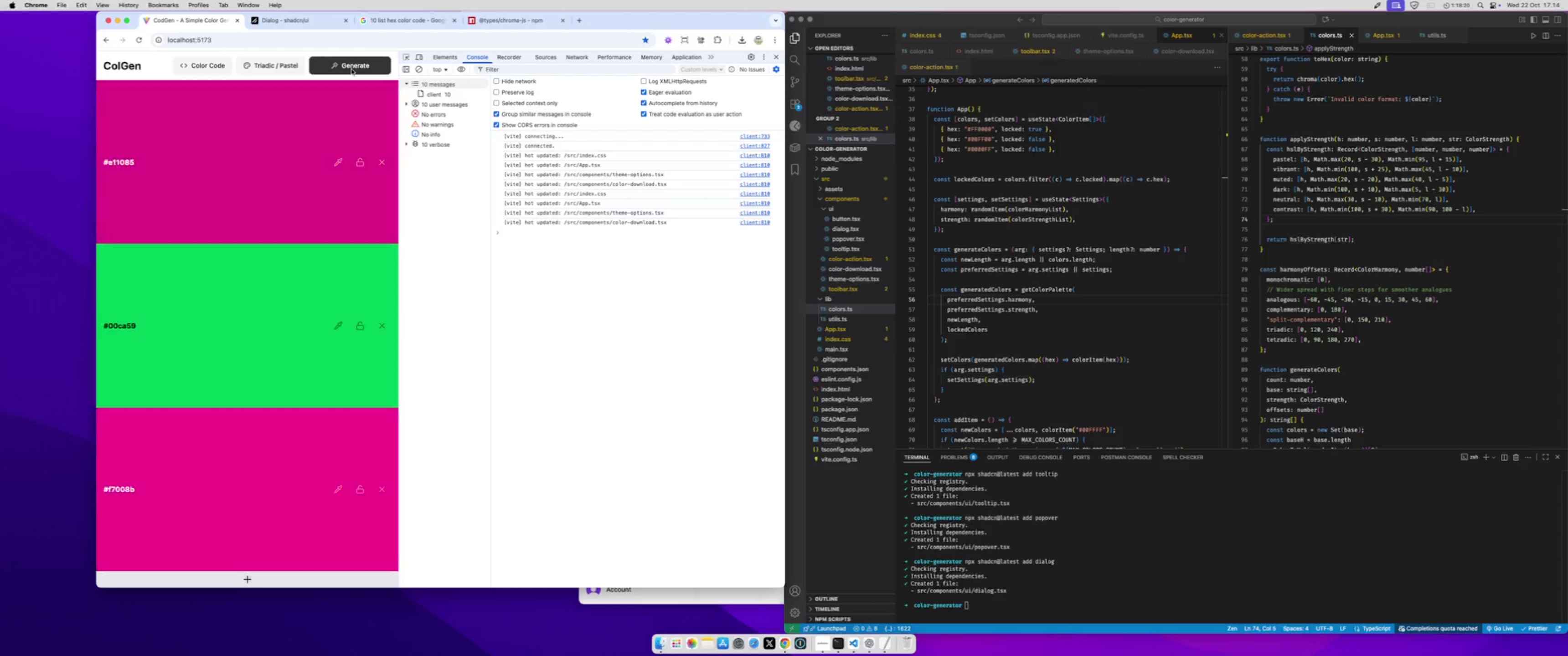 
triple_click([351, 69])
 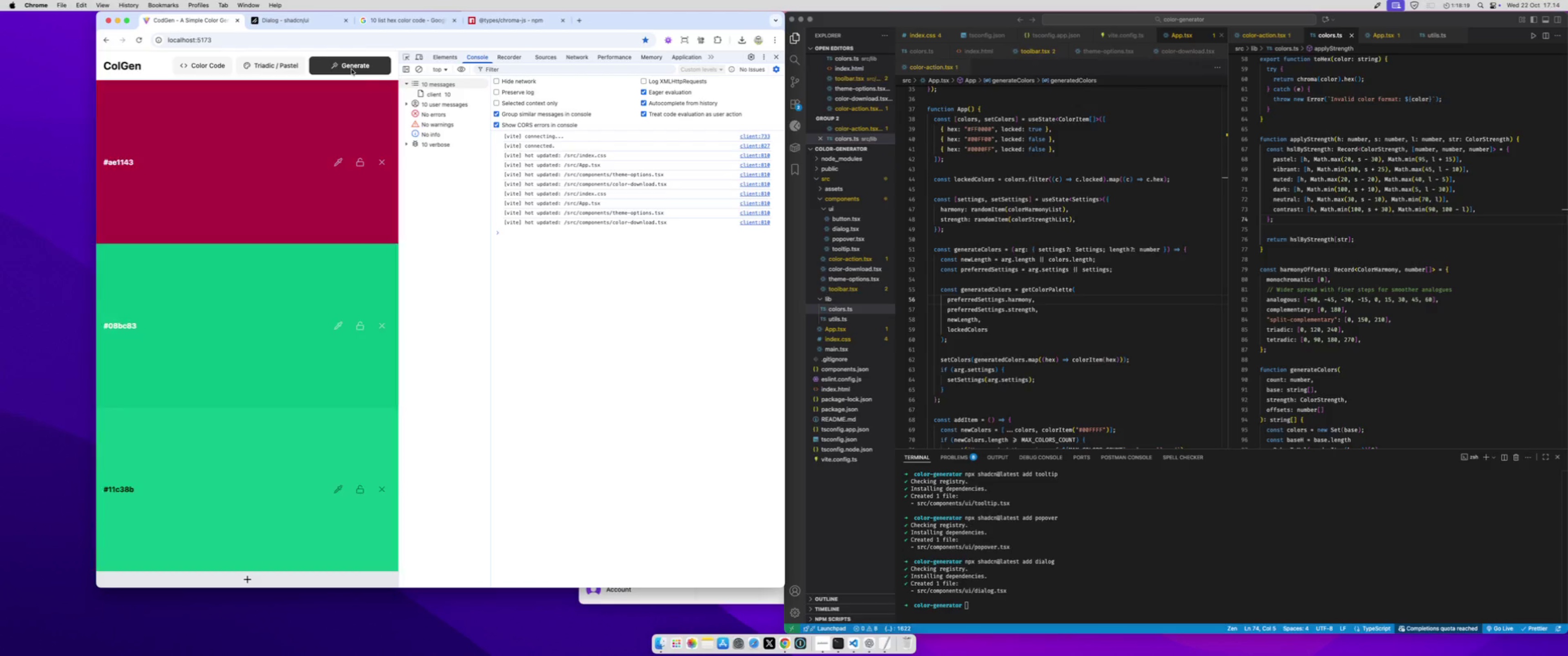 
triple_click([351, 69])
 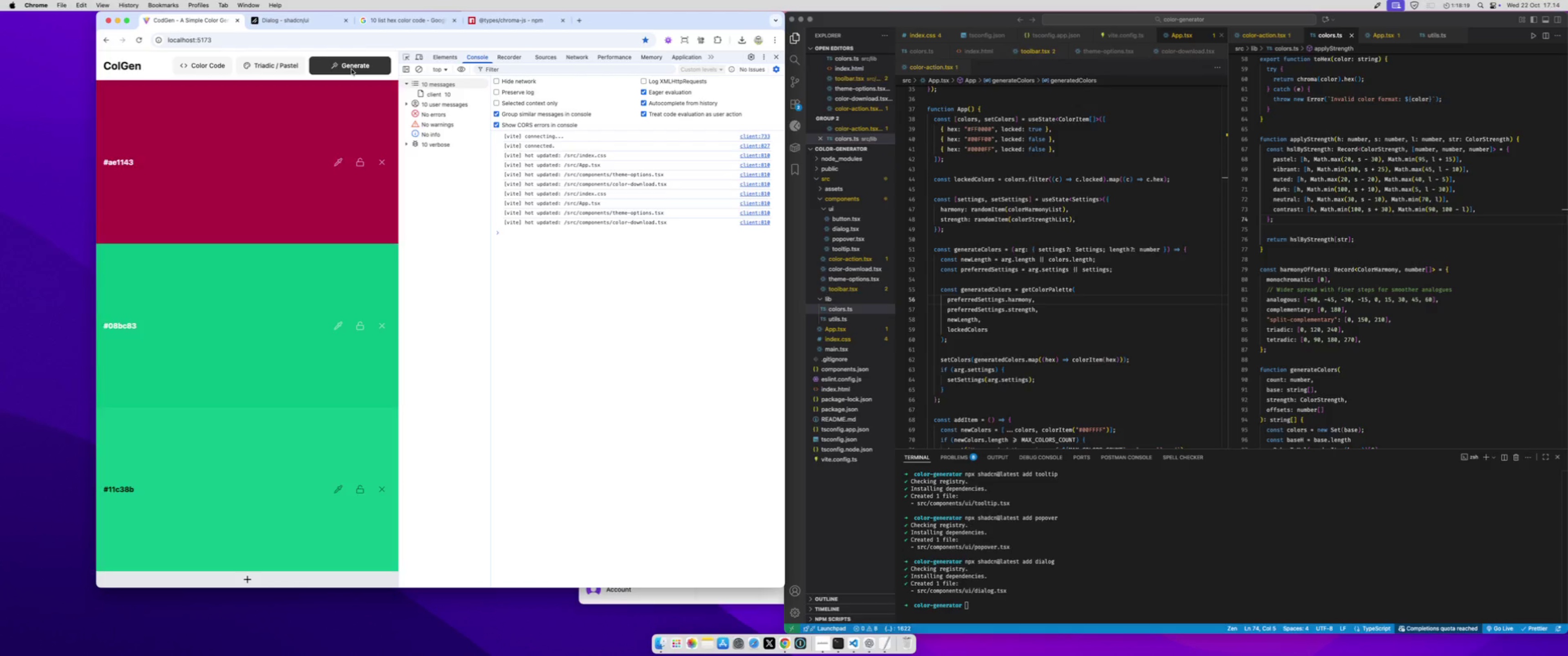 
triple_click([351, 69])
 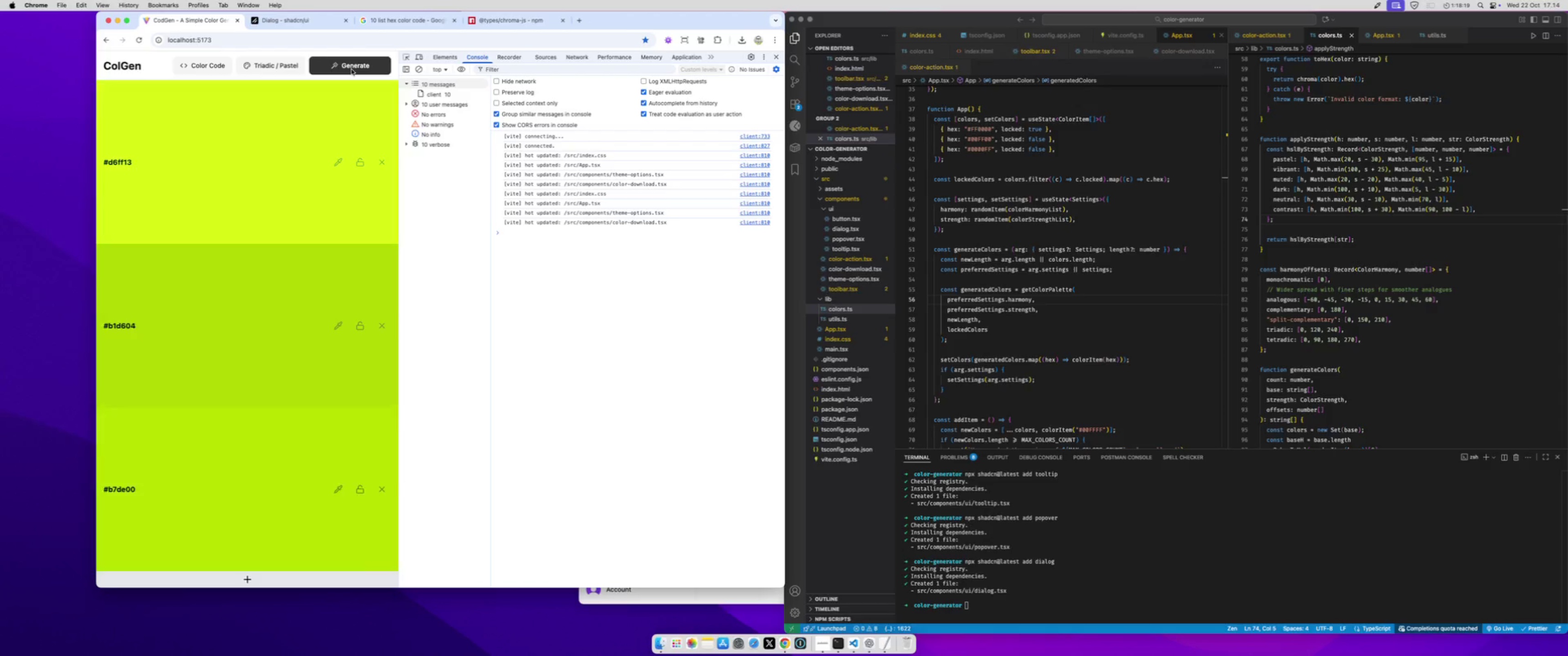 
triple_click([351, 69])
 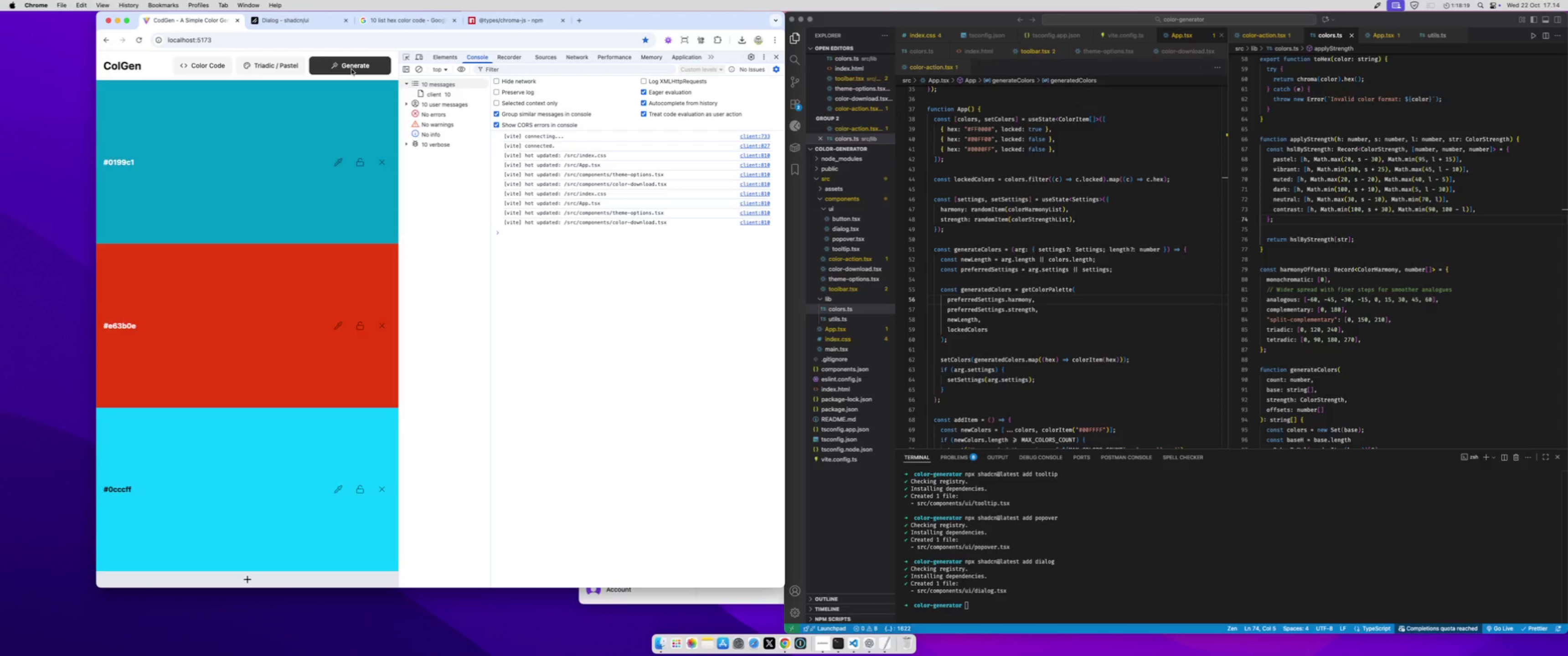 
triple_click([351, 69])
 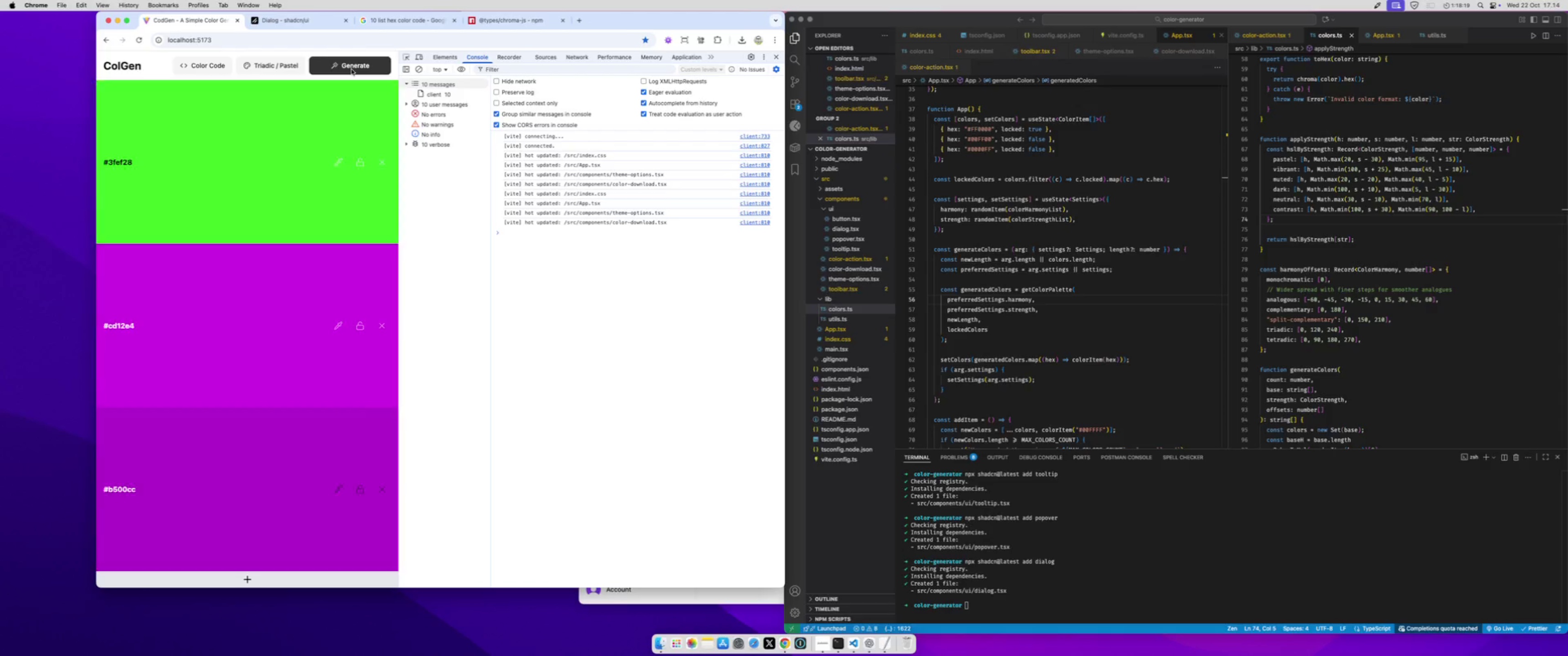 
triple_click([351, 69])
 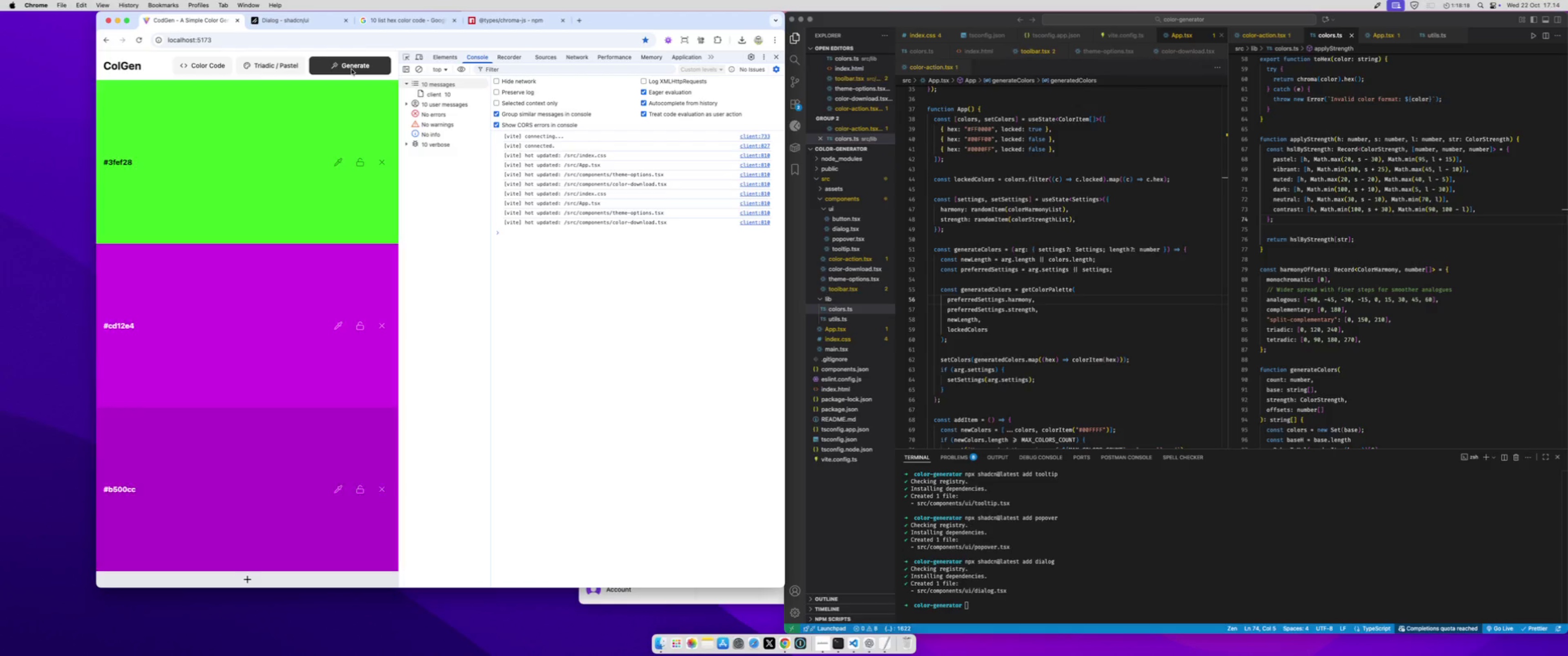 
triple_click([351, 69])
 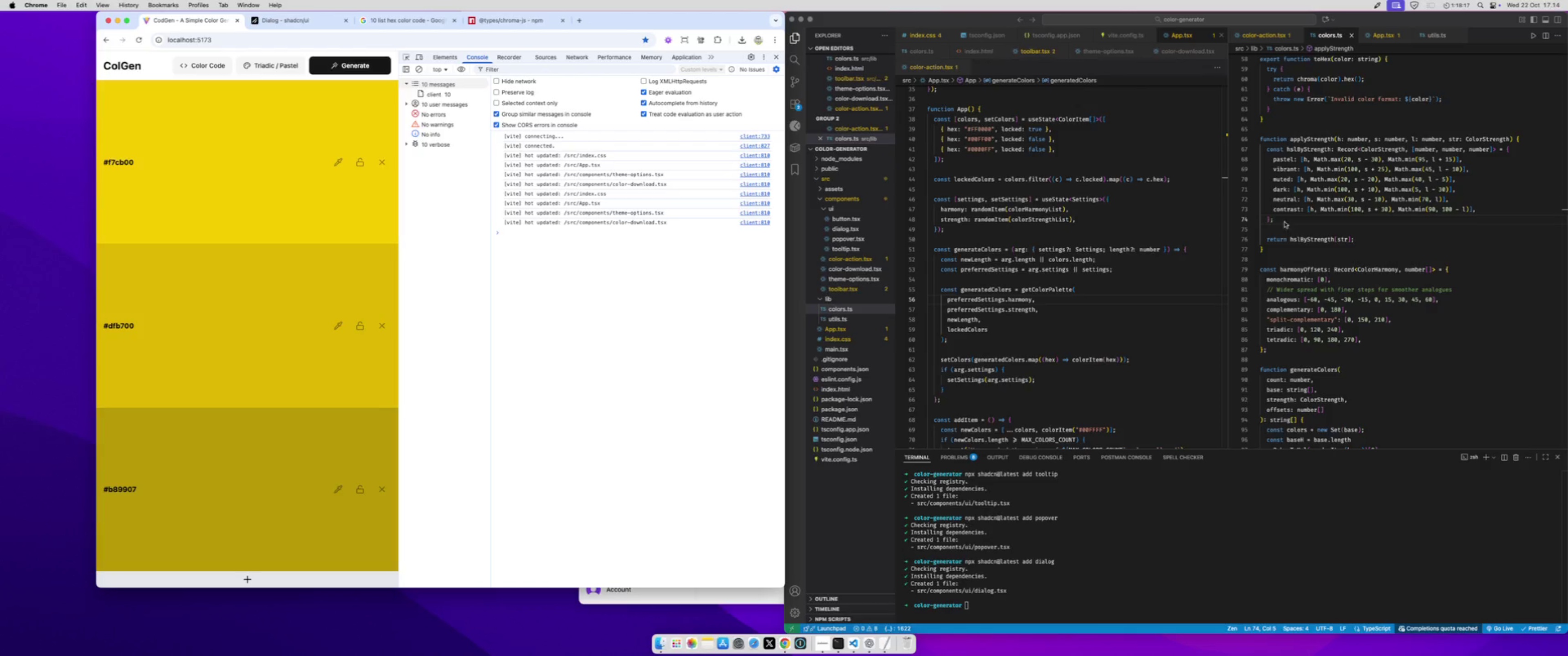 
left_click([1321, 220])
 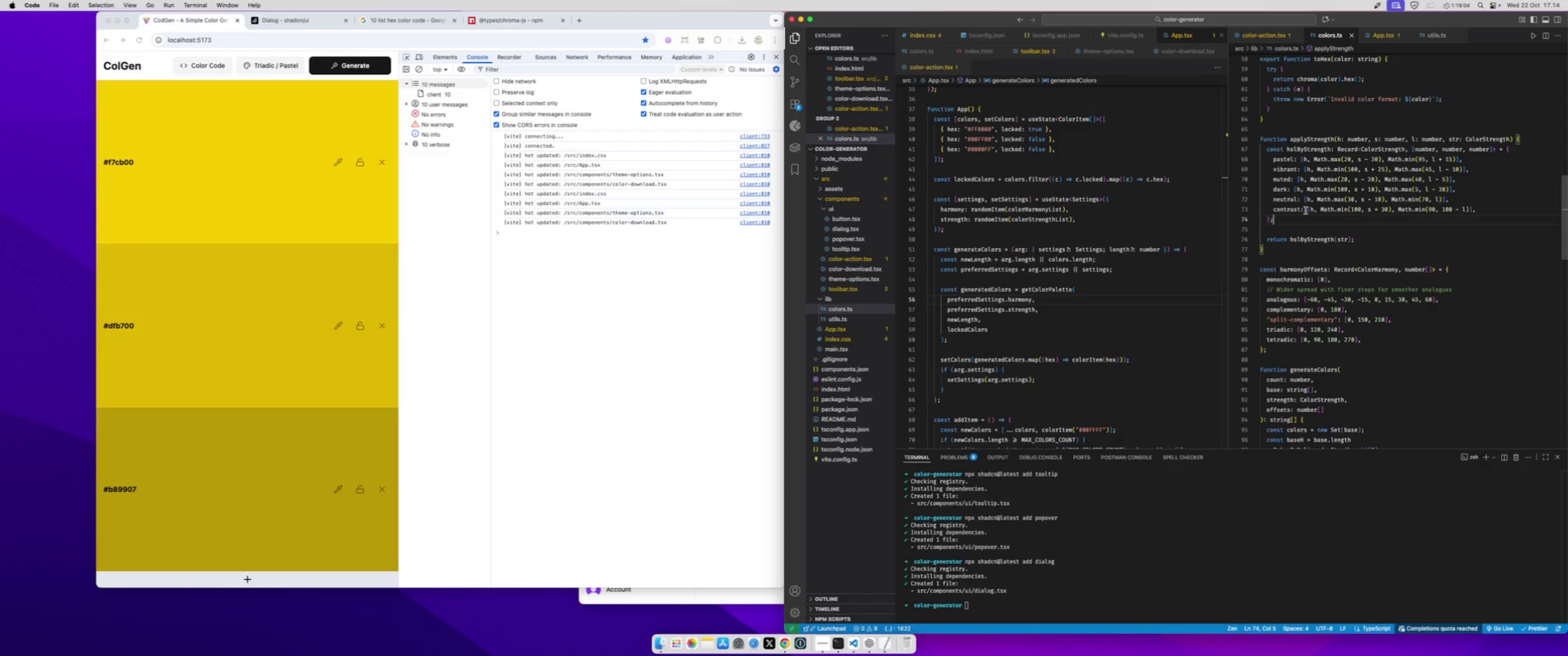 
wait(17.85)
 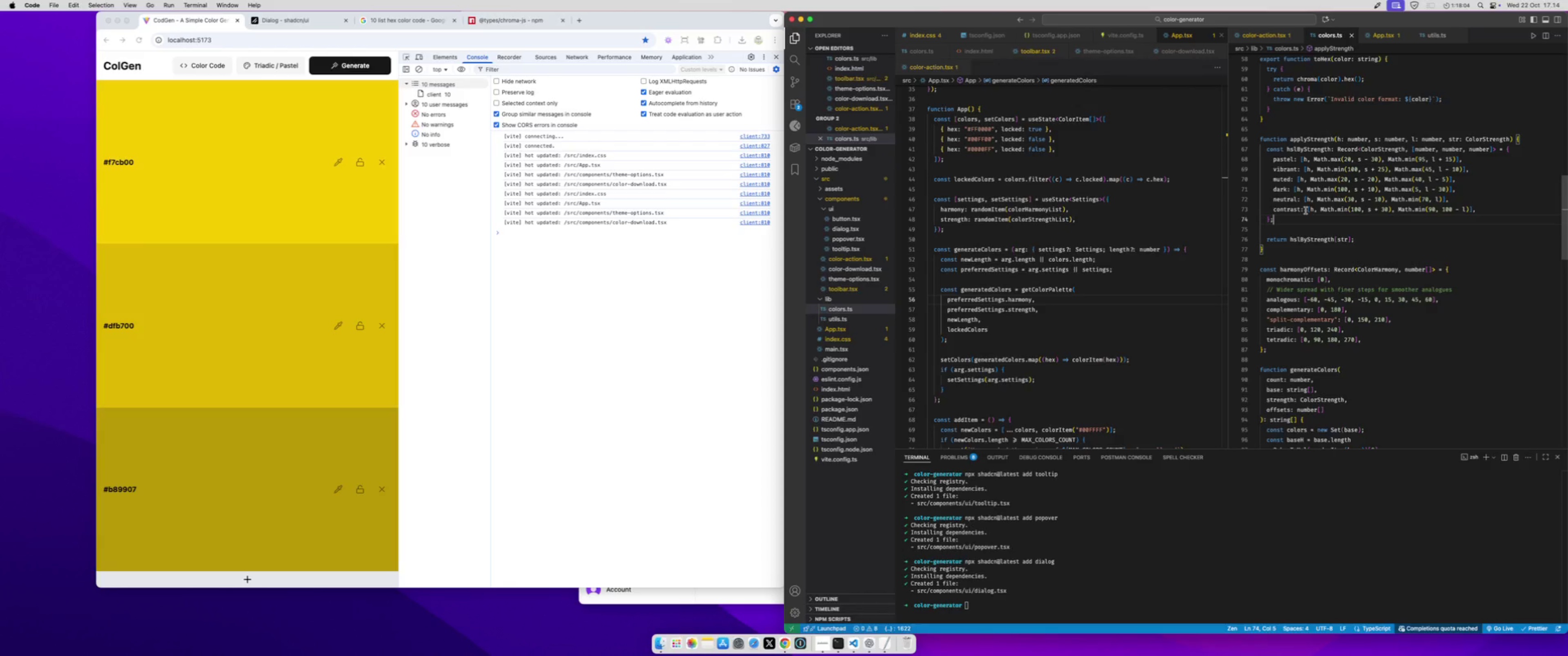 
left_click_drag(start_coordinate=[1305, 210], to_coordinate=[1470, 214])
 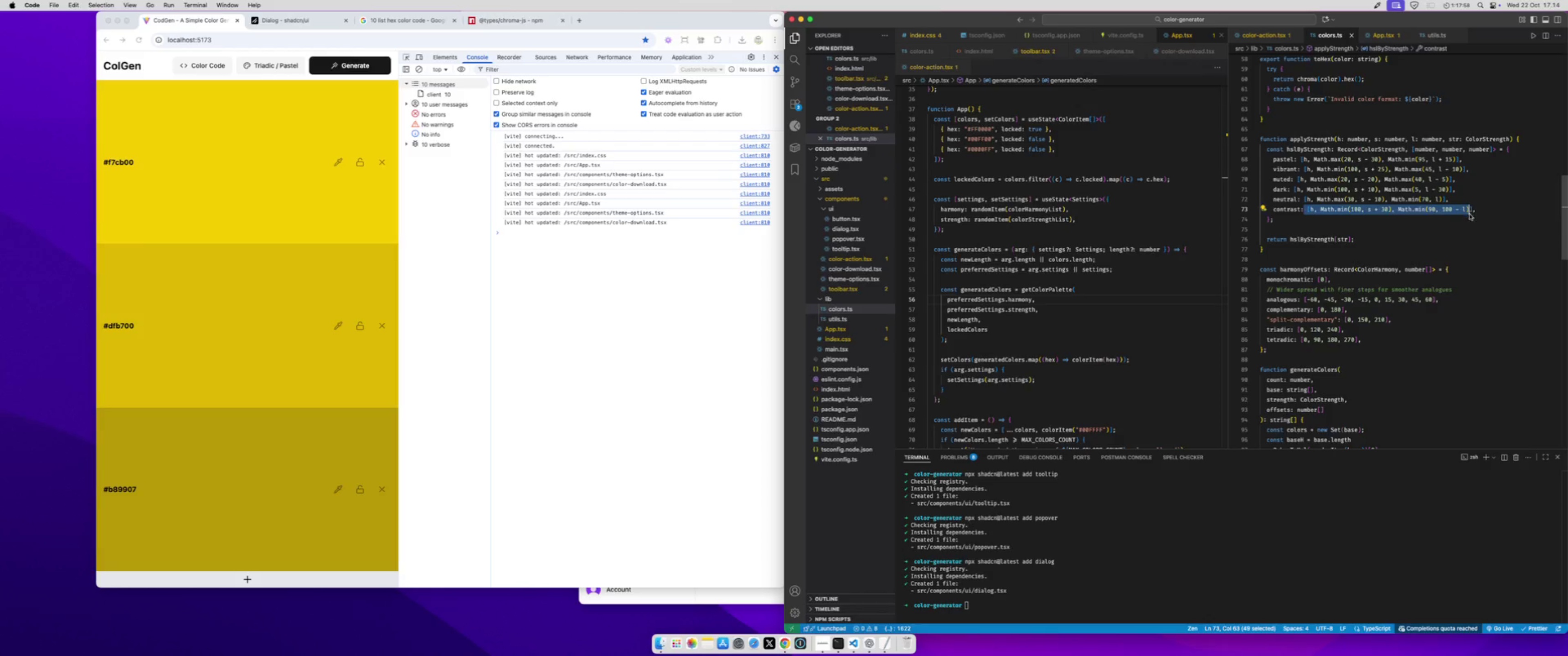 
left_click_drag(start_coordinate=[1470, 214], to_coordinate=[1463, 211])
 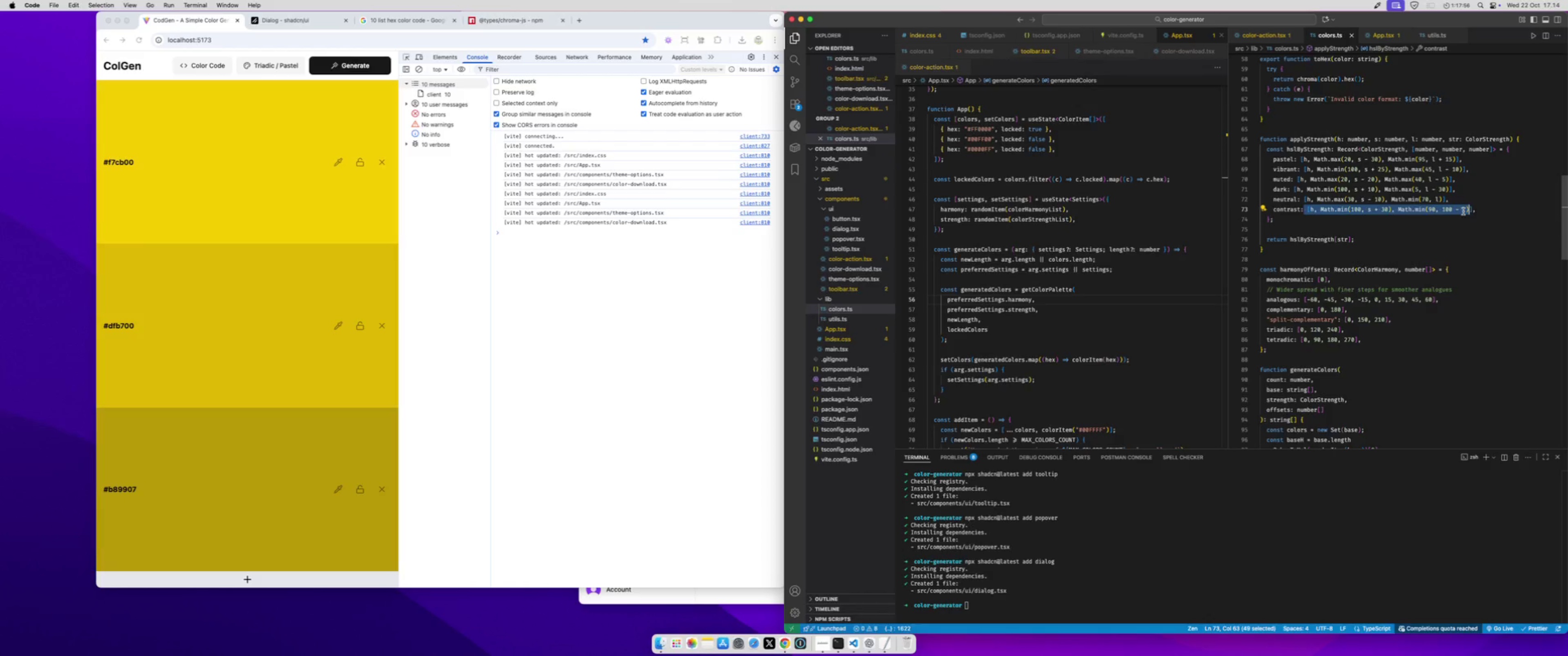 
hold_key(key=CommandLeft, duration=2.59)
 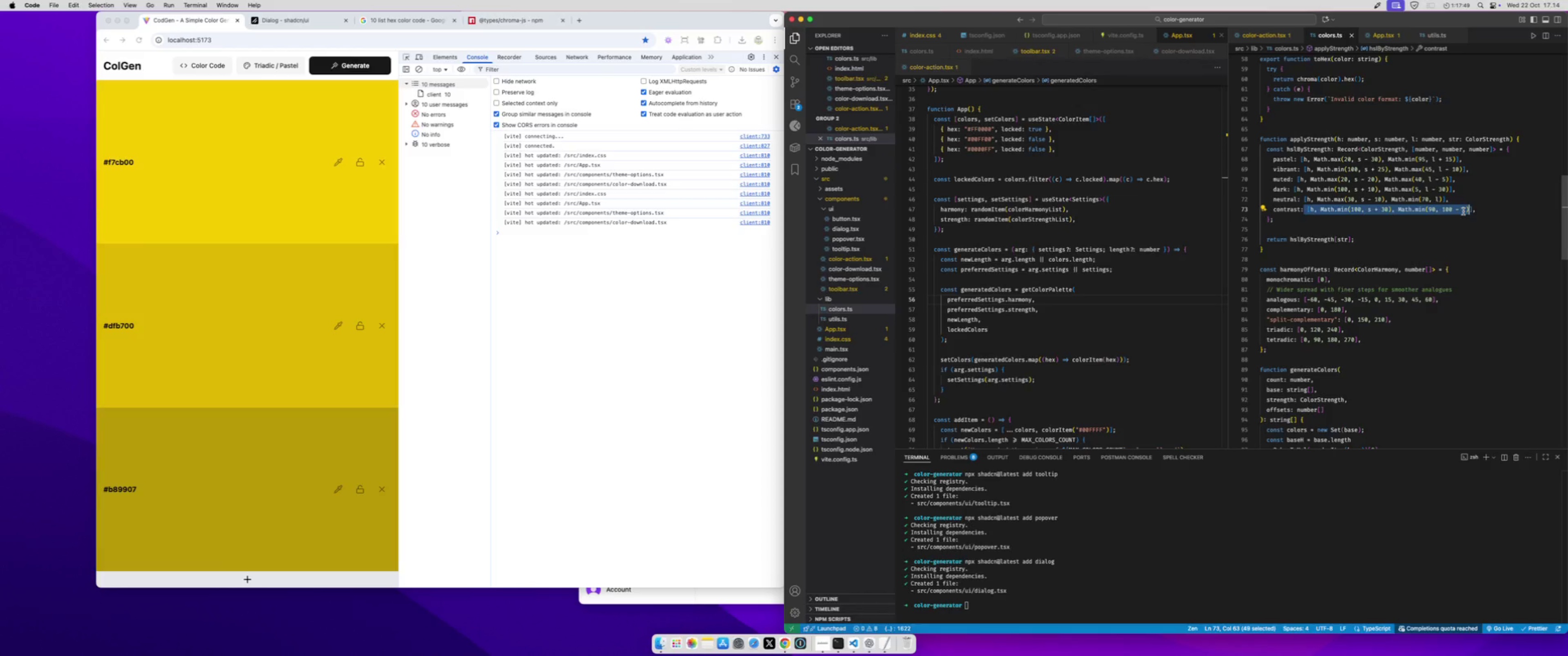 
wait(6.98)
 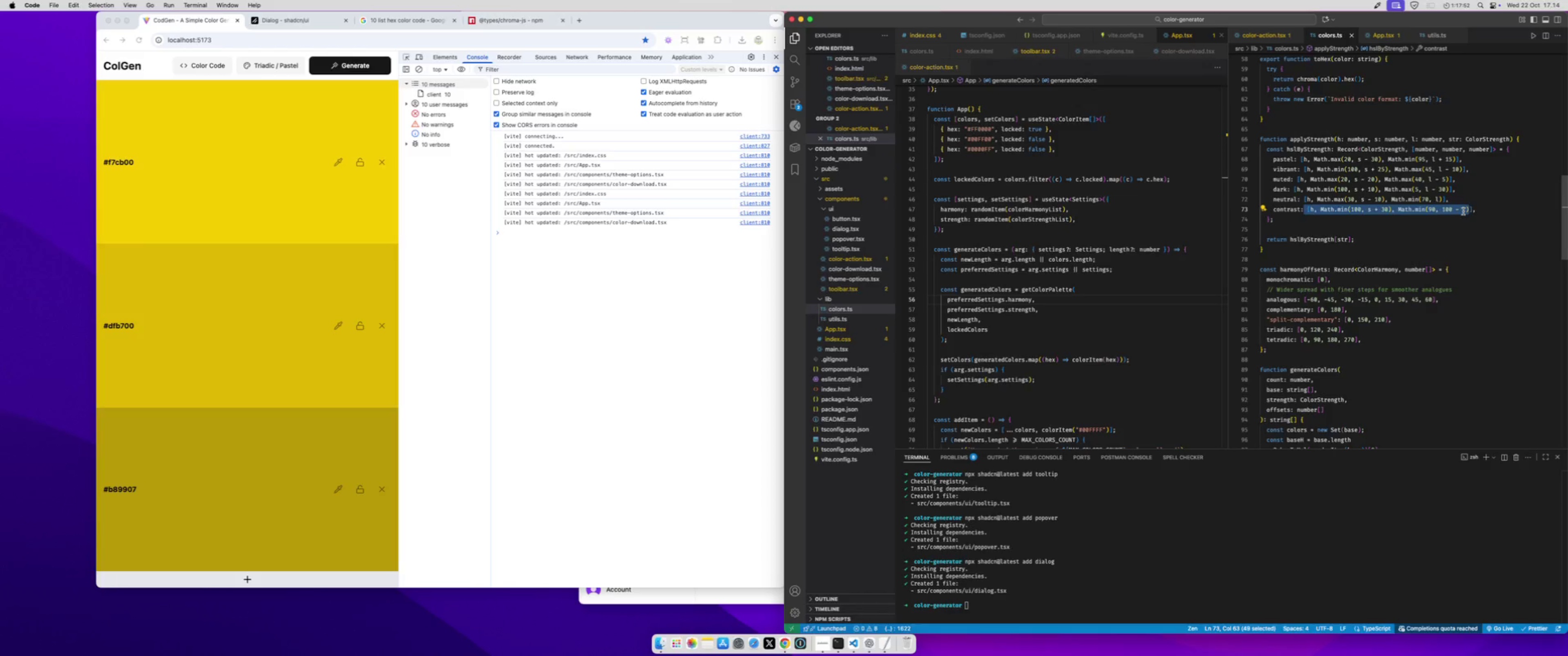 
left_click([1440, 207])
 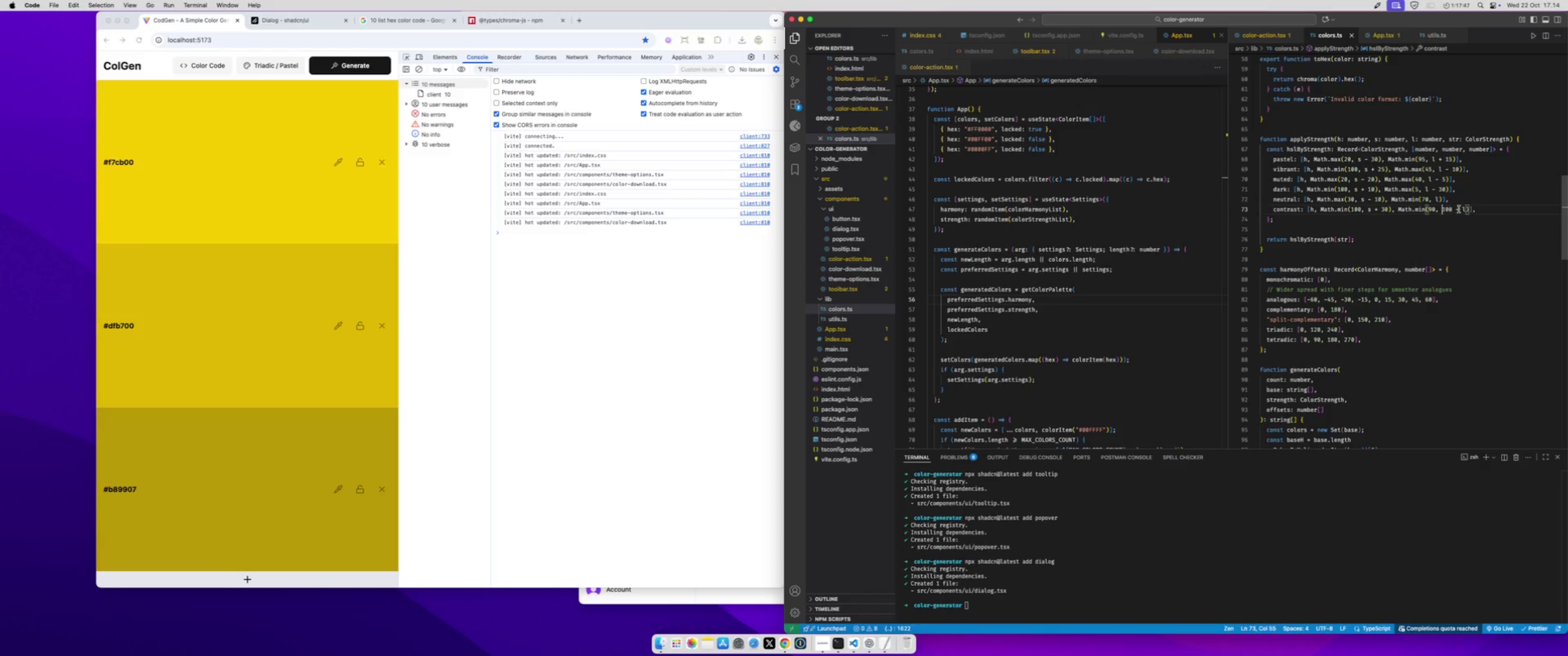 
mouse_move([1443, 215])
 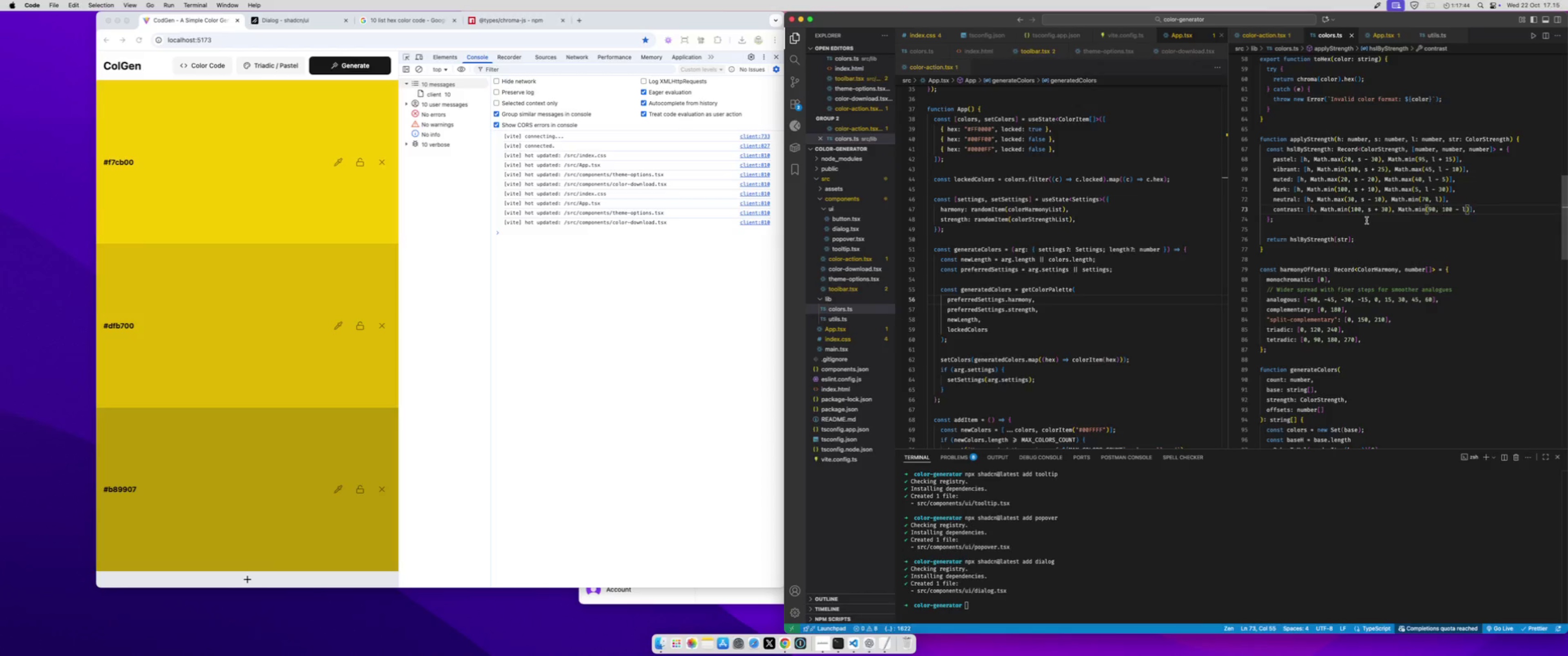 
left_click([1367, 220])
 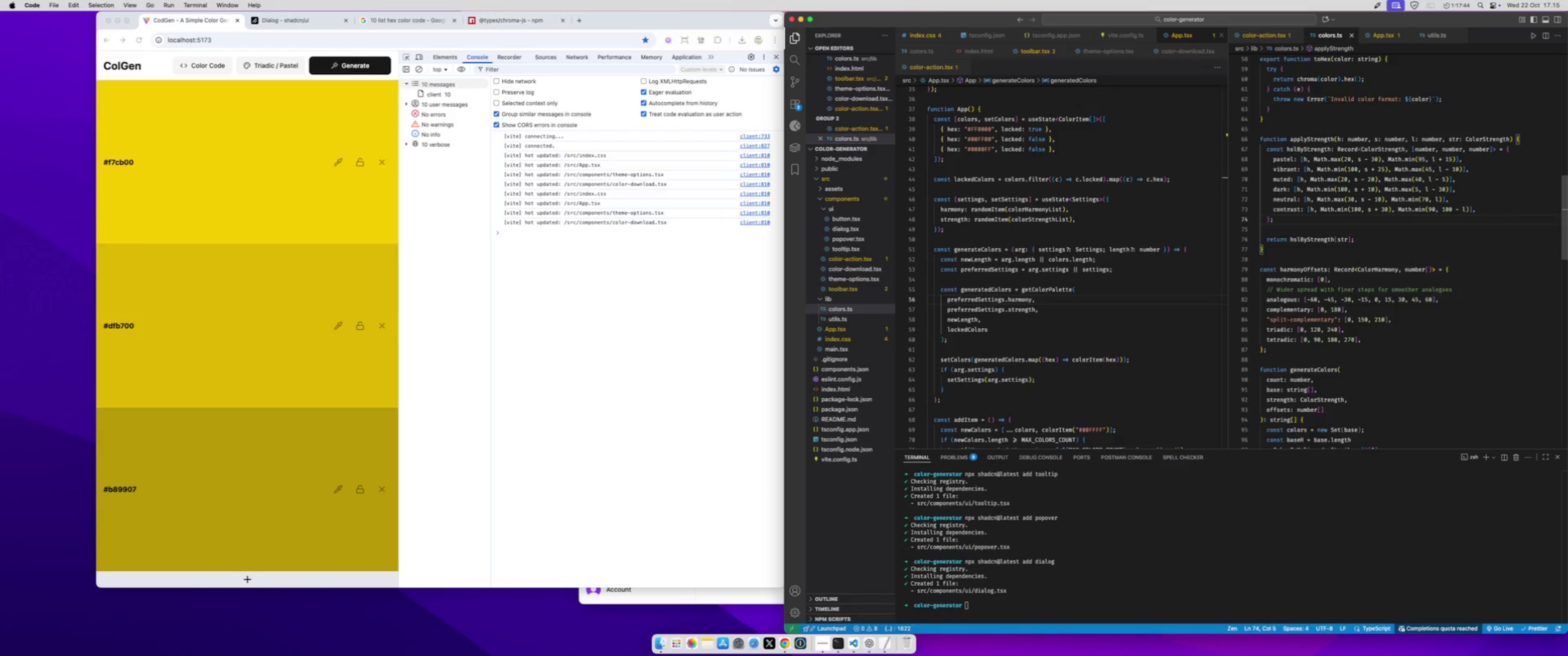 
key(Enter)
 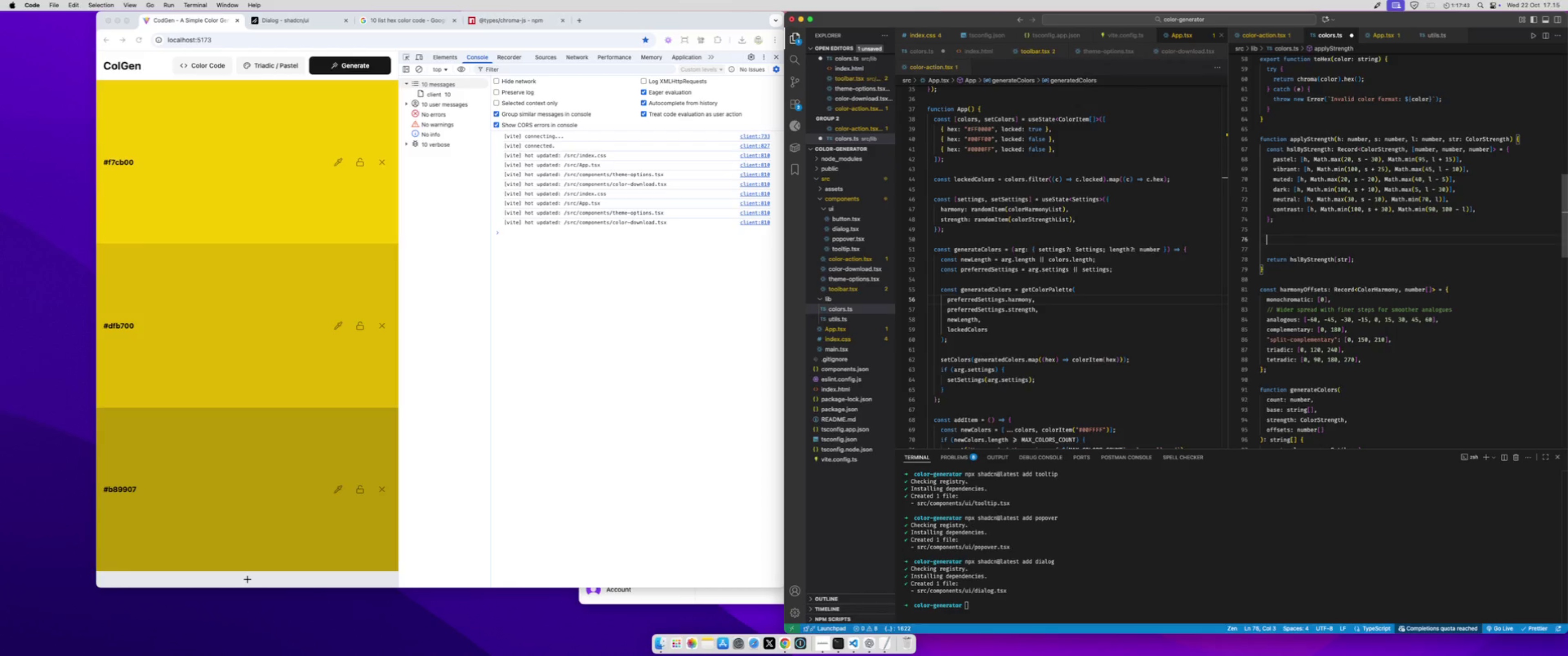 
key(Enter)
 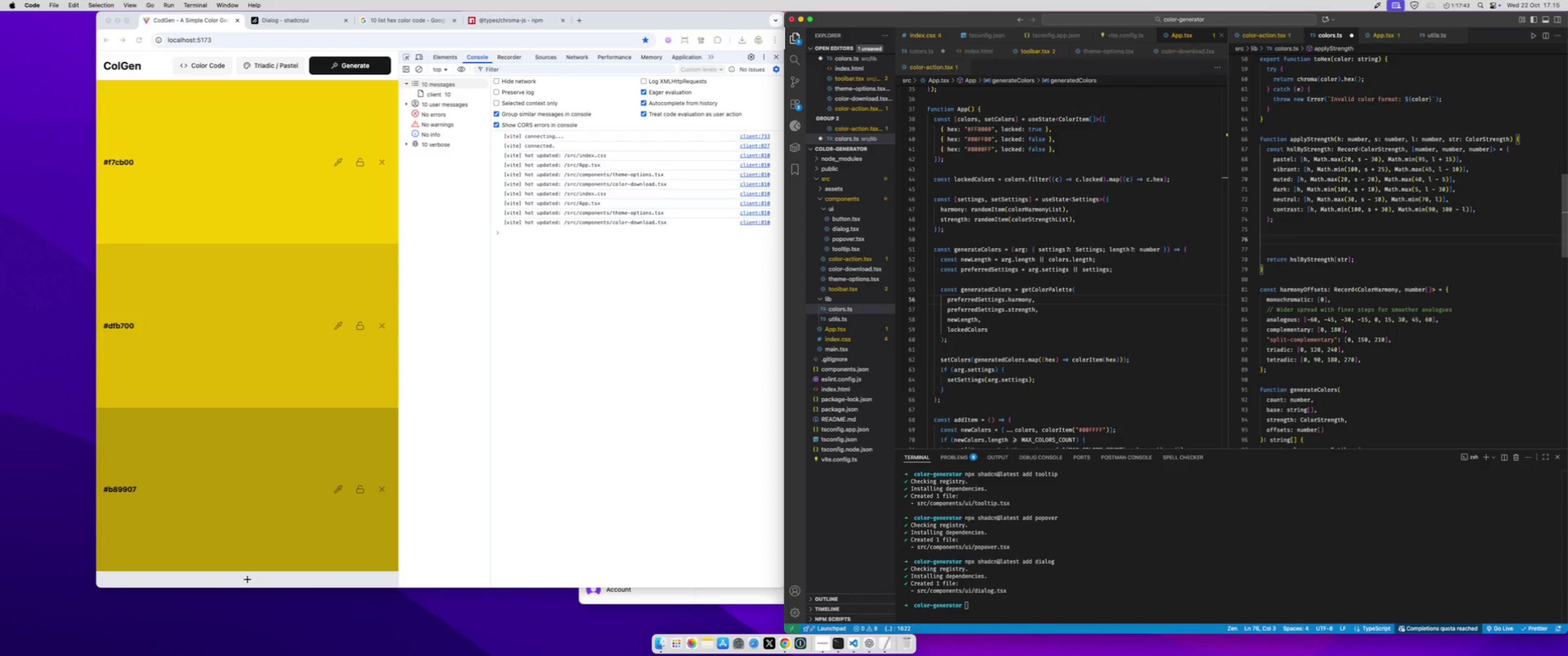 
type(if(str === 'con)
 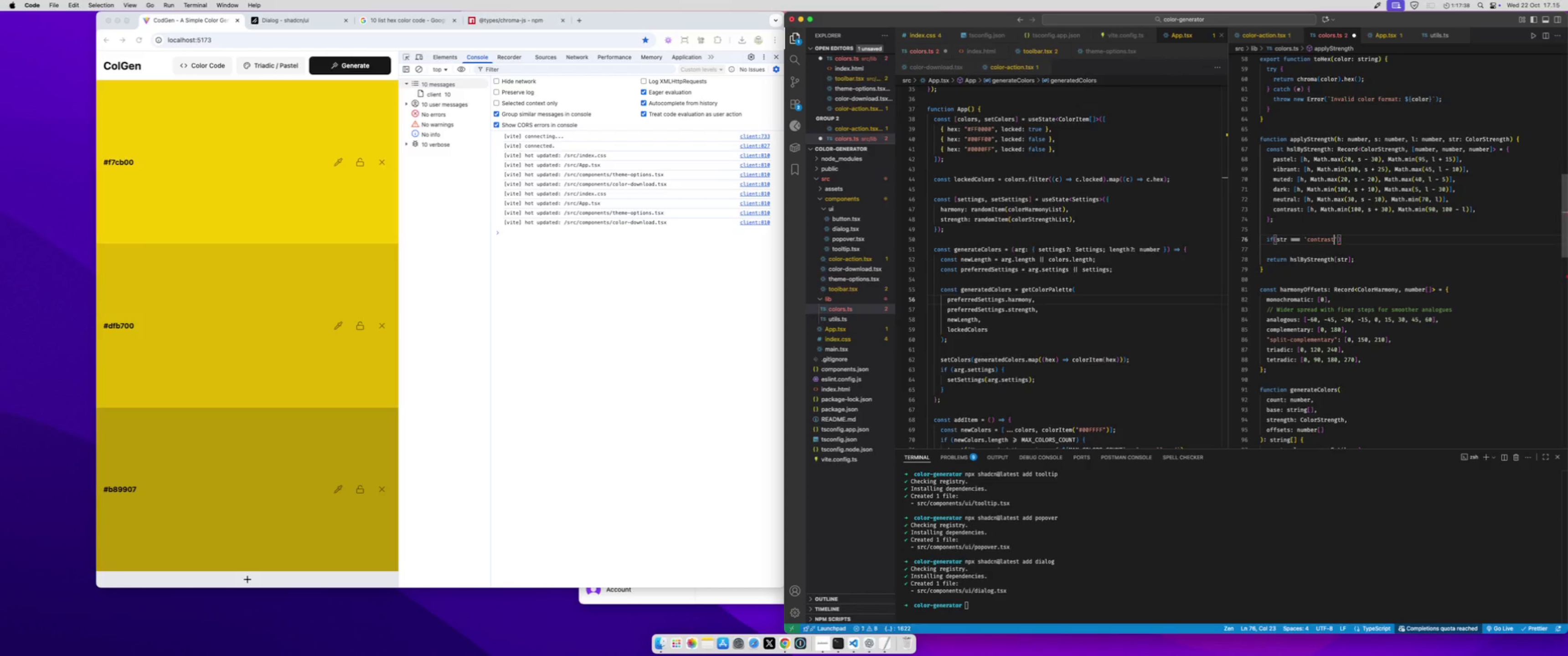 
 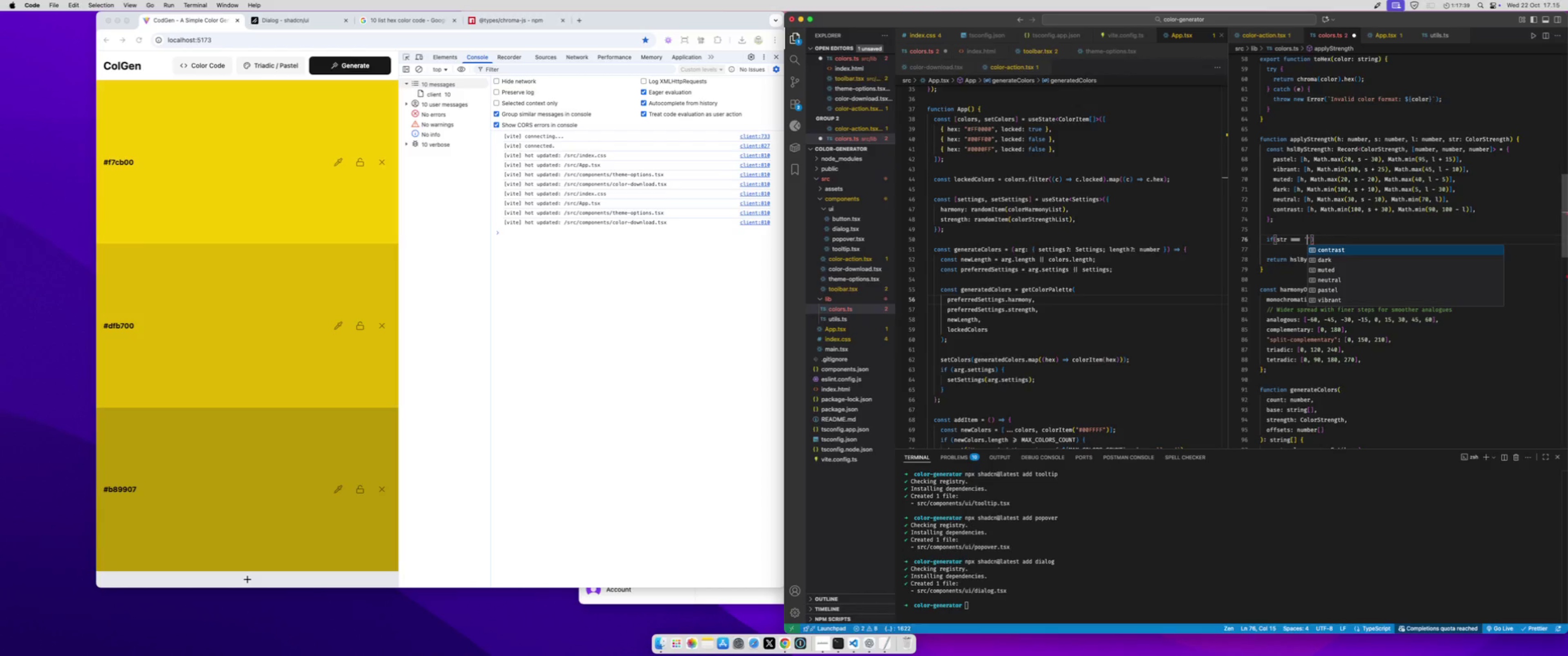 
key(Enter)
 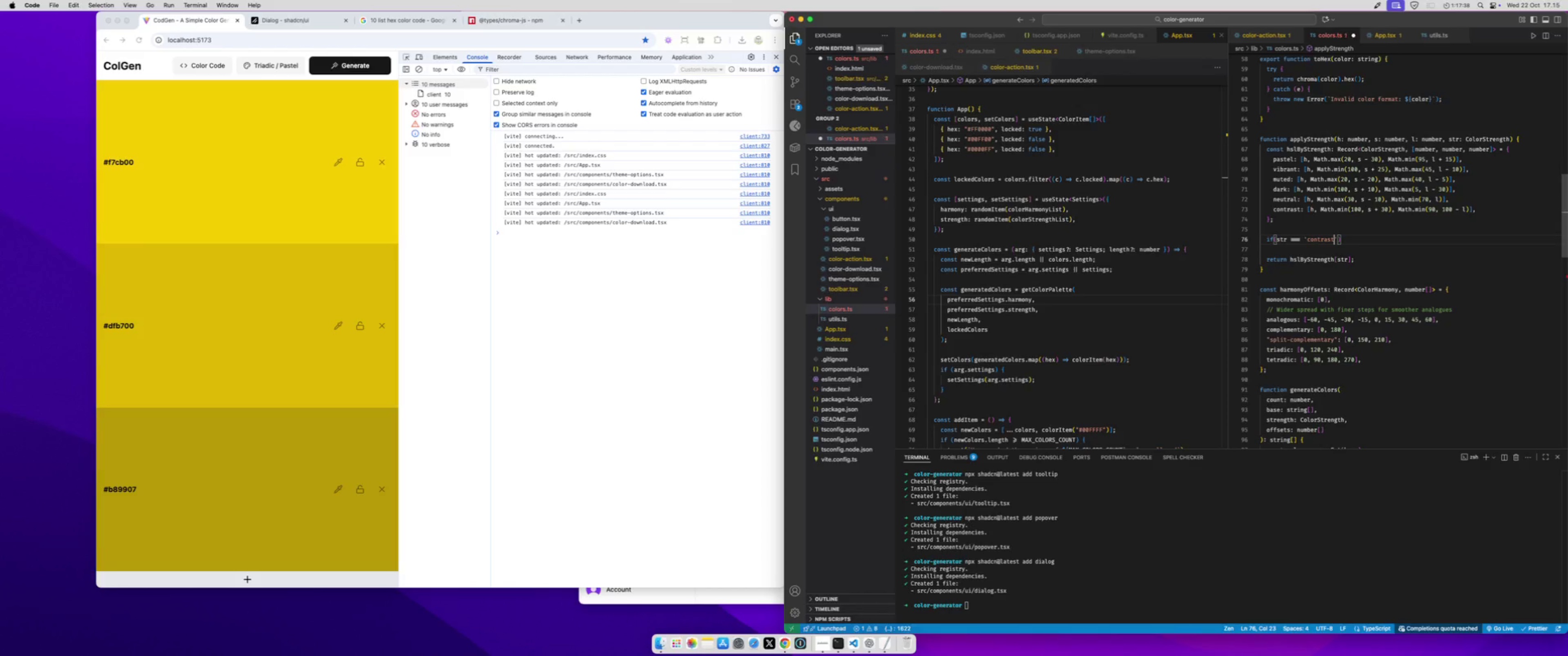 
key(ArrowRight)
 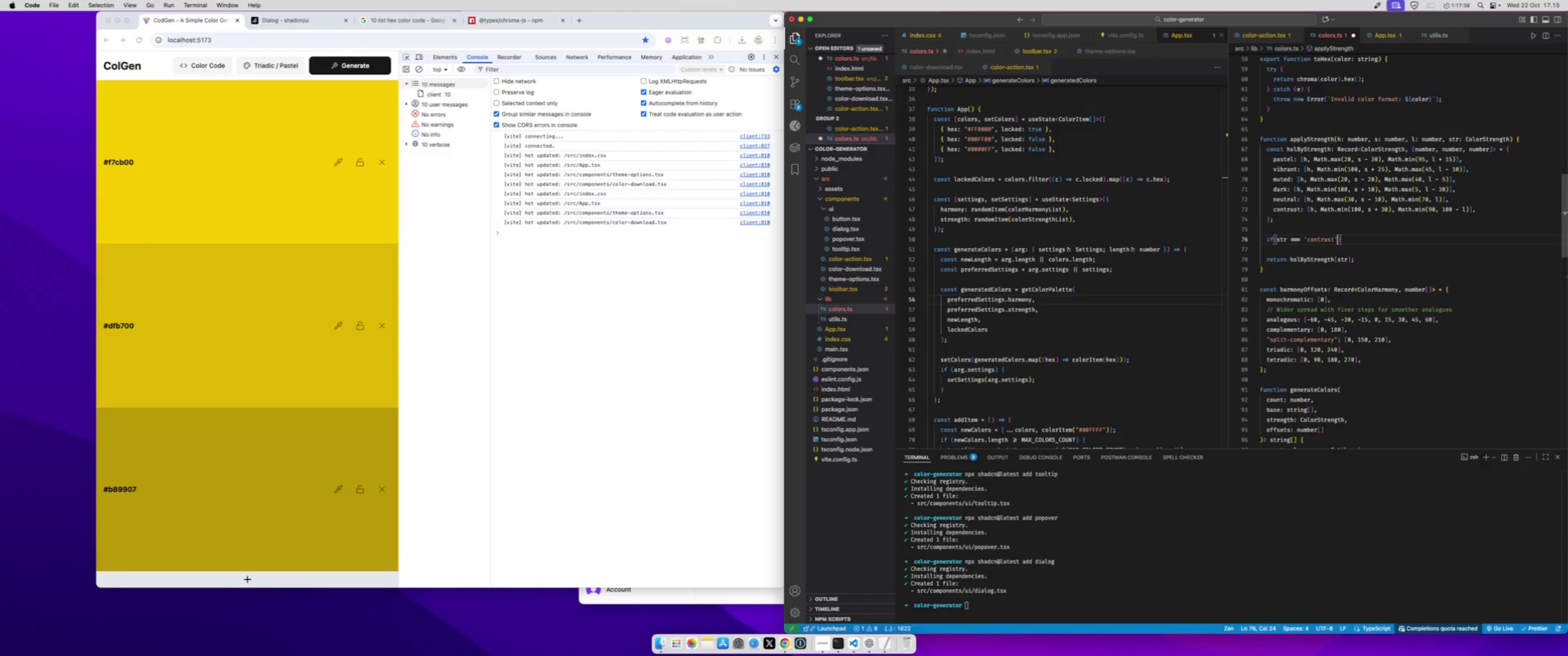 
key(Shift+ShiftLeft)
 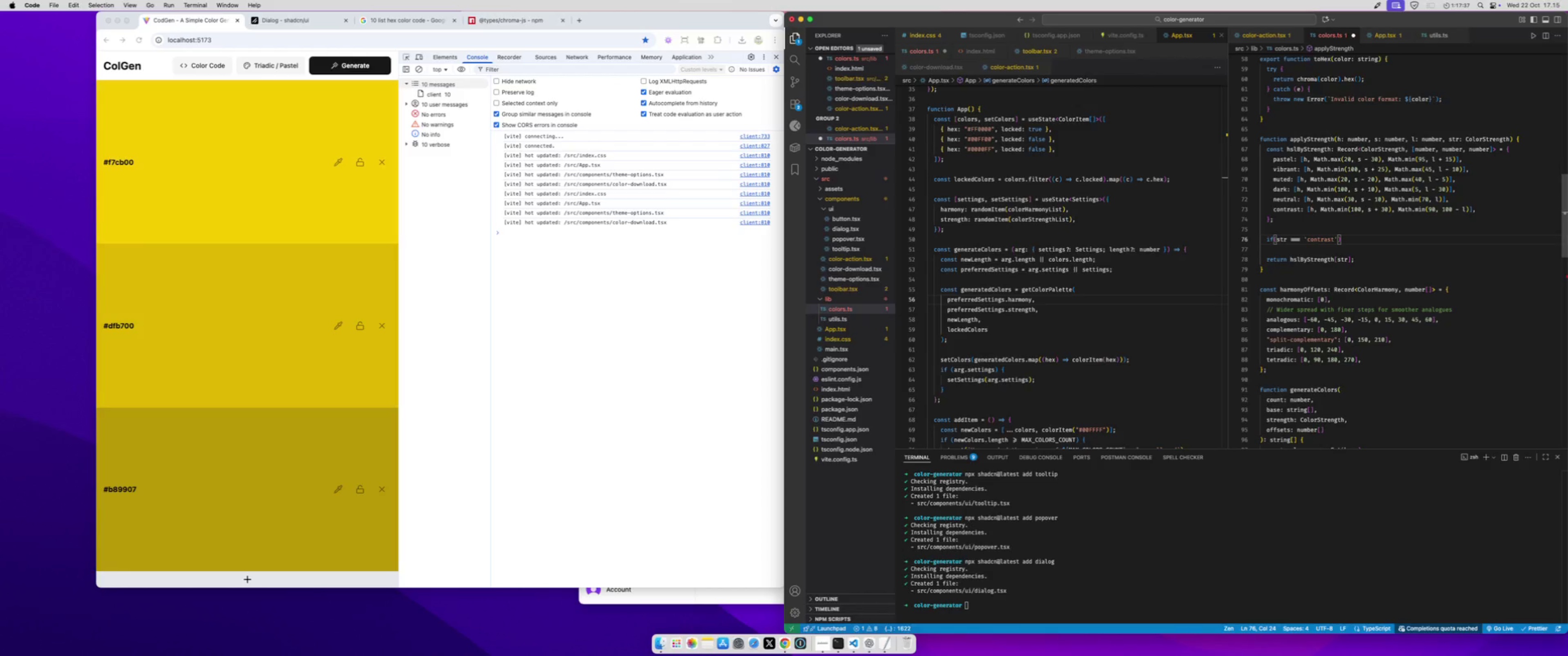 
key(ArrowRight)
 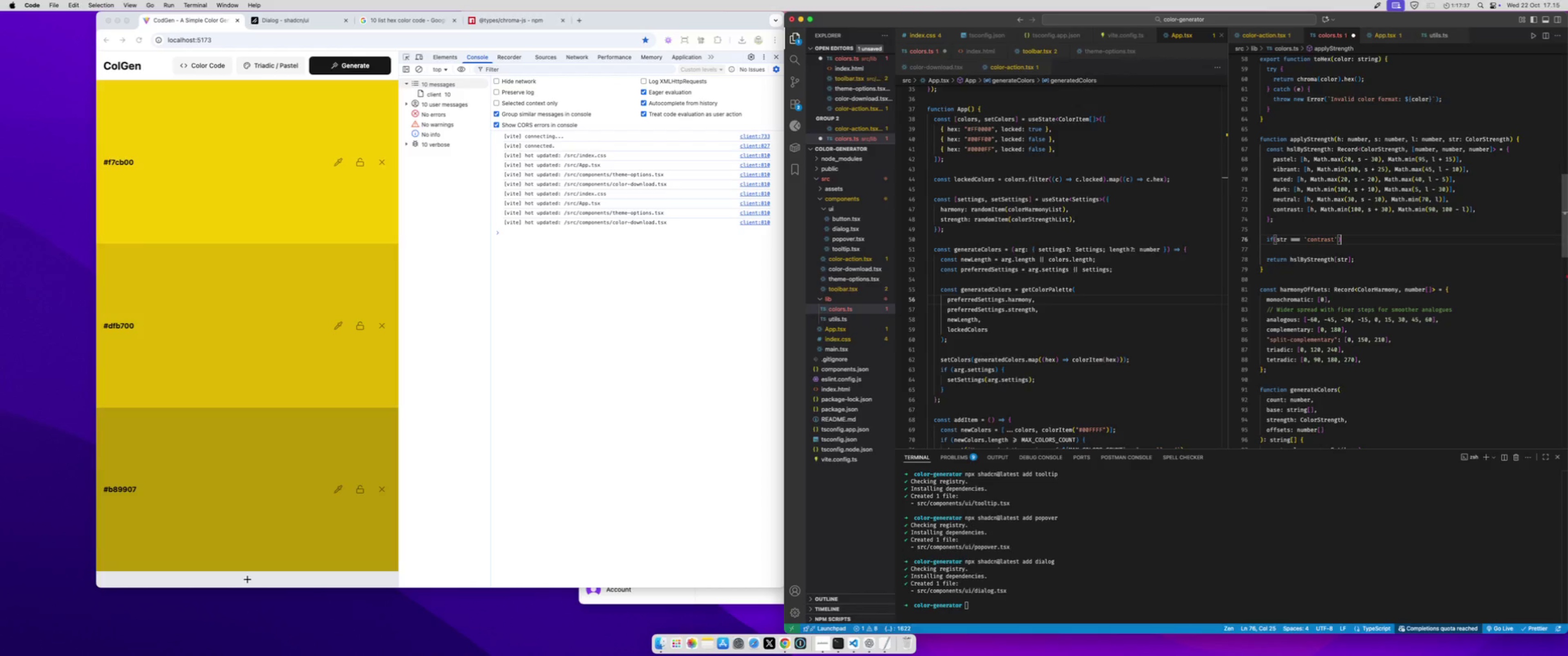 
key(Shift+BracketLeft)
 